 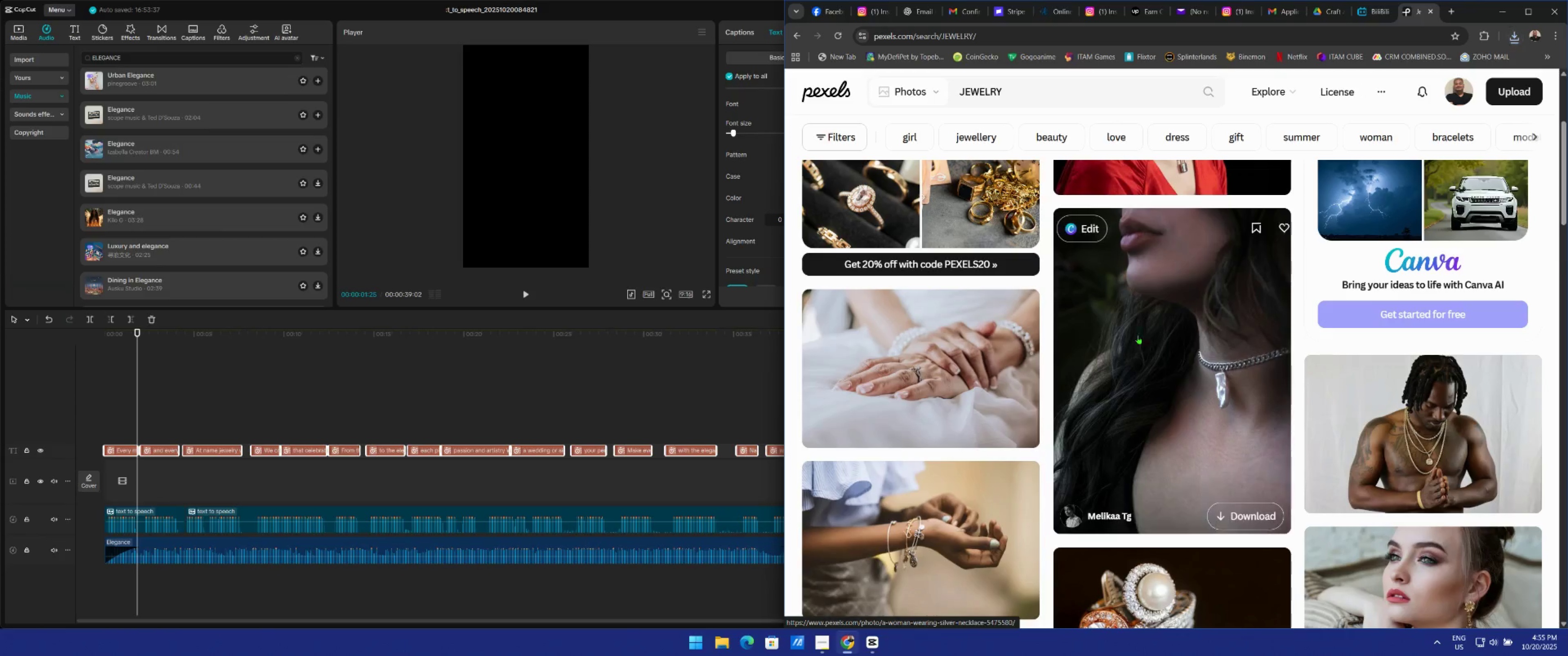 
scroll: coordinate [1030, 319], scroll_direction: up, amount: 10.0
 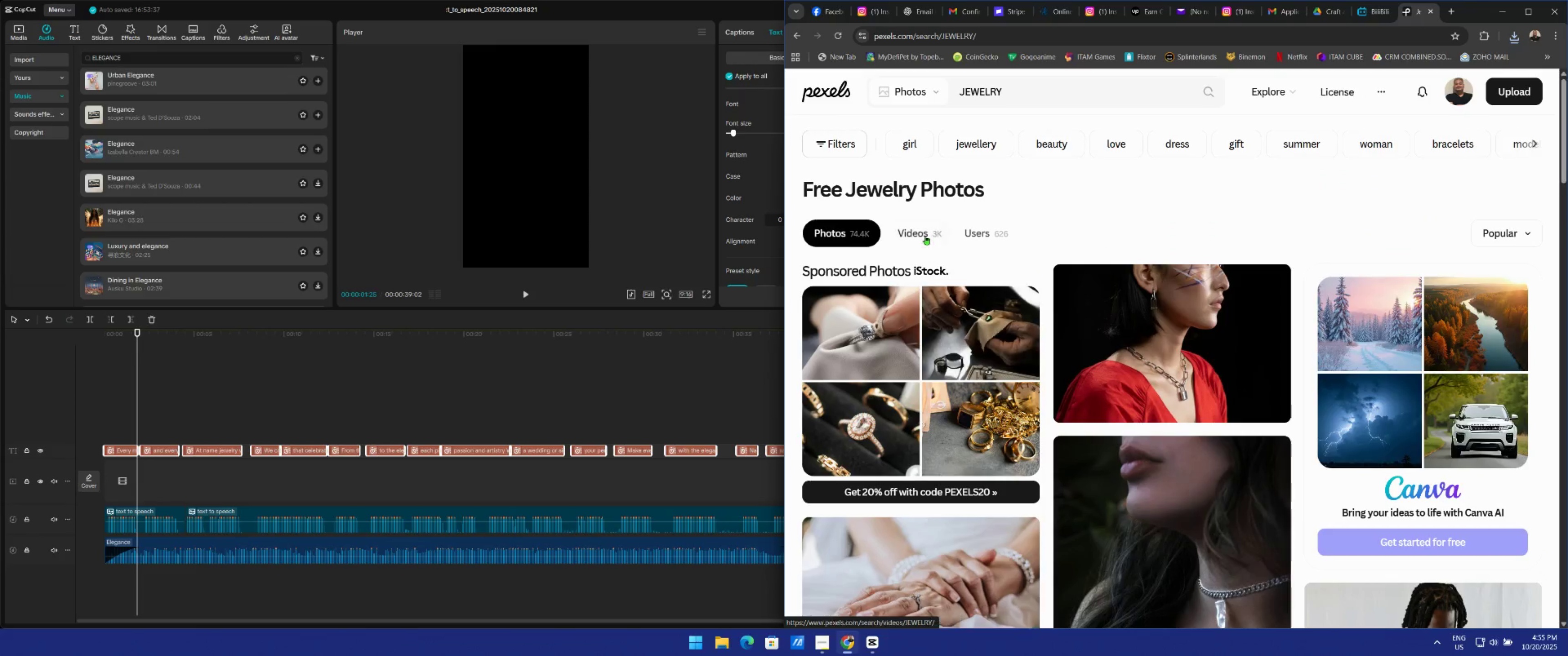 
left_click([926, 234])
 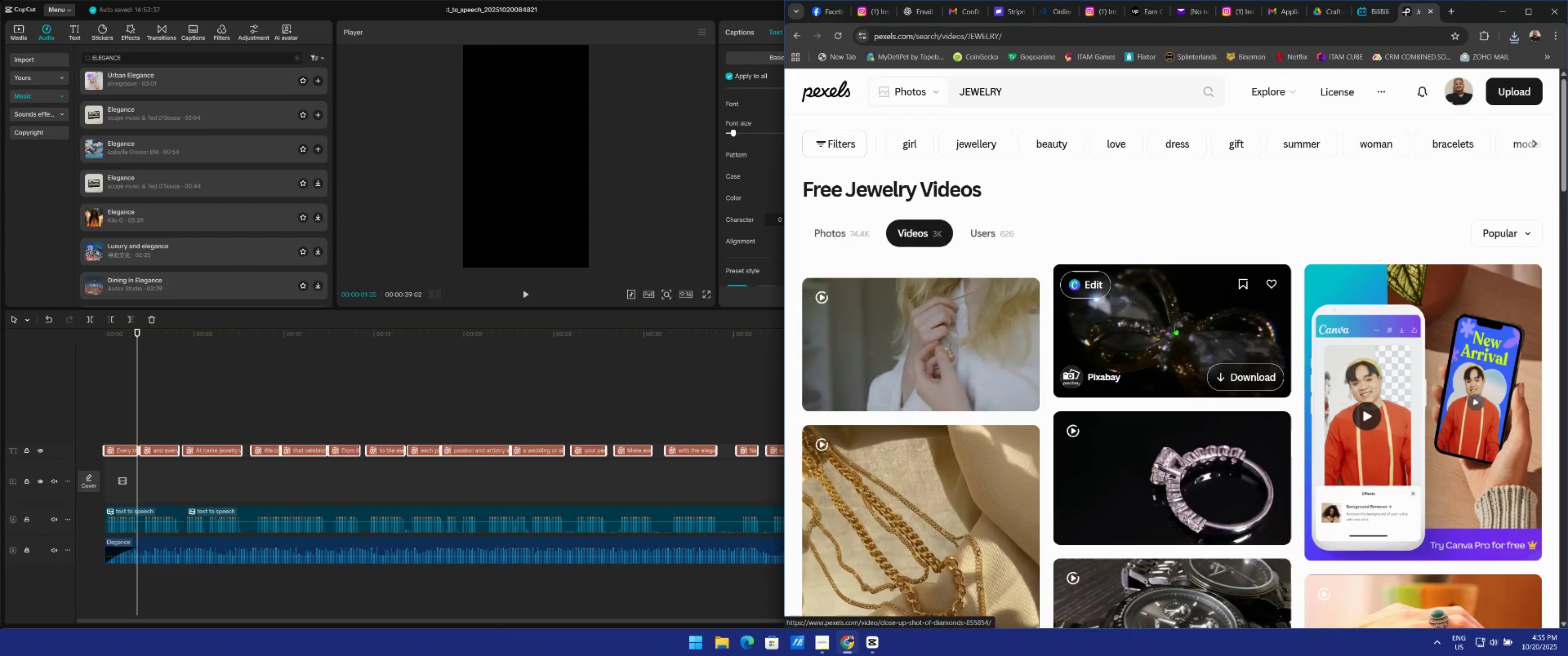 
scroll: coordinate [1145, 329], scroll_direction: down, amount: 3.0
 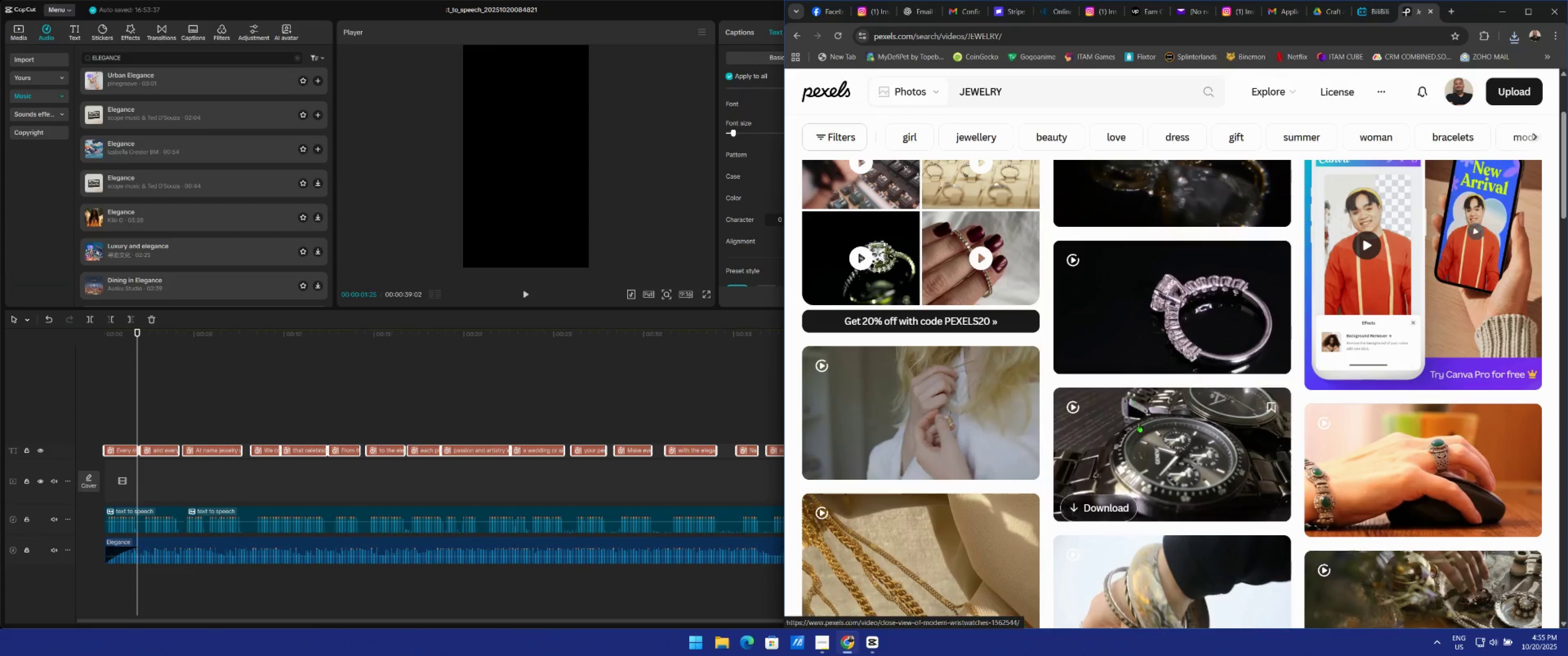 
mouse_move([1174, 310])
 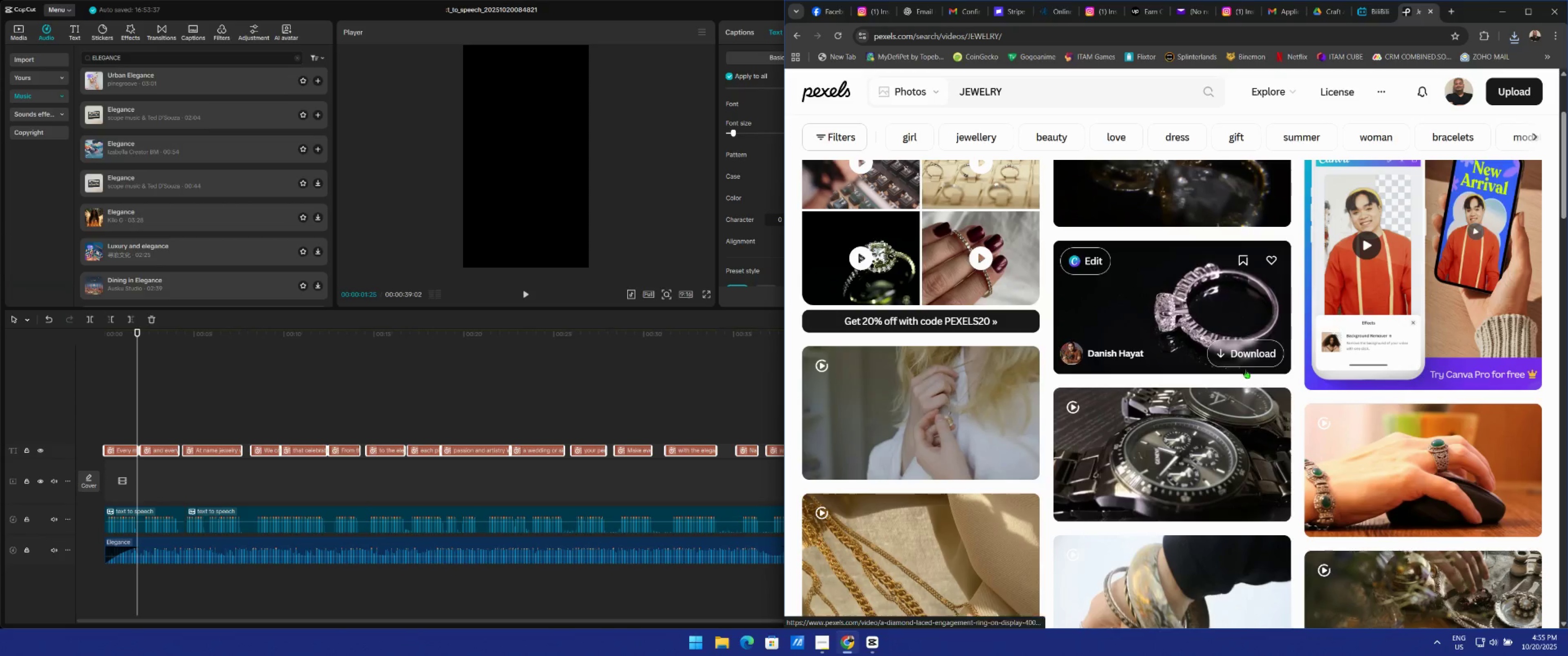 
left_click([1253, 355])
 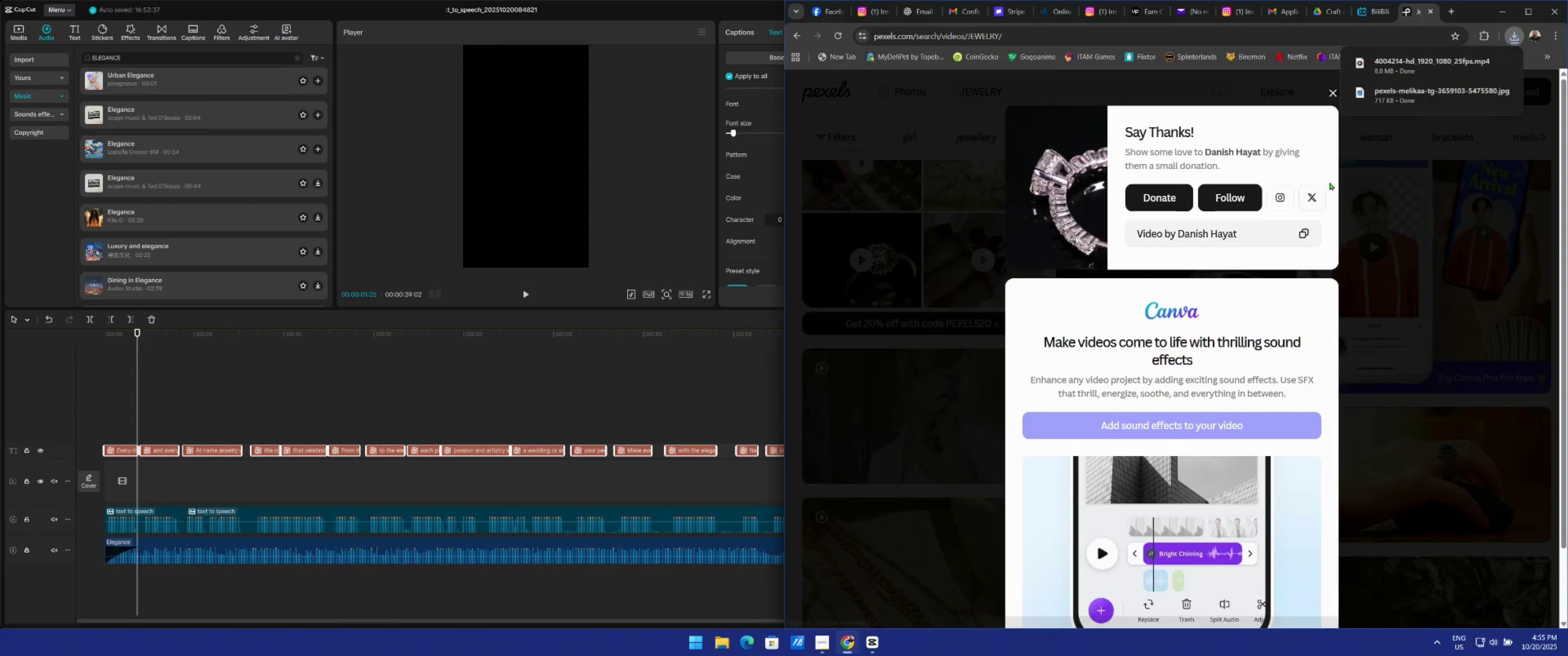 
left_click([1332, 93])
 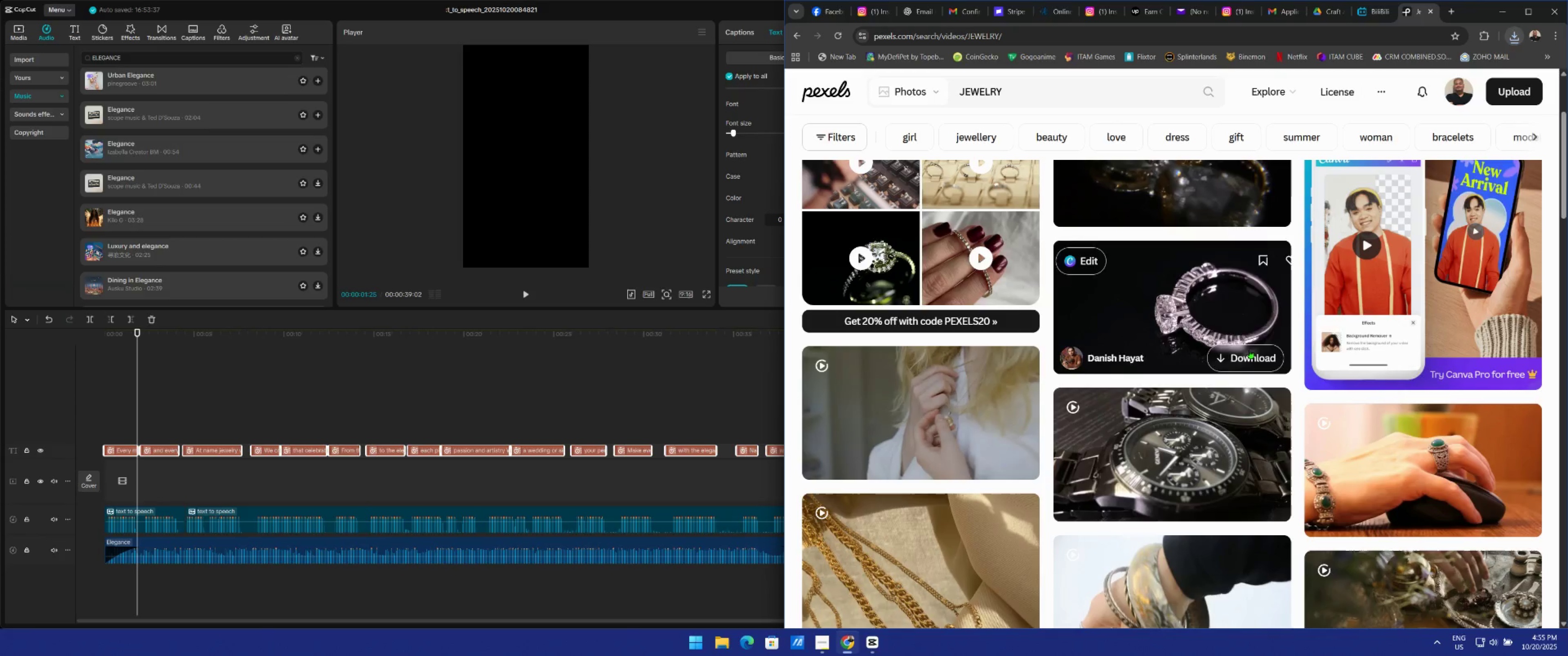 
scroll: coordinate [1124, 394], scroll_direction: down, amount: 5.0
 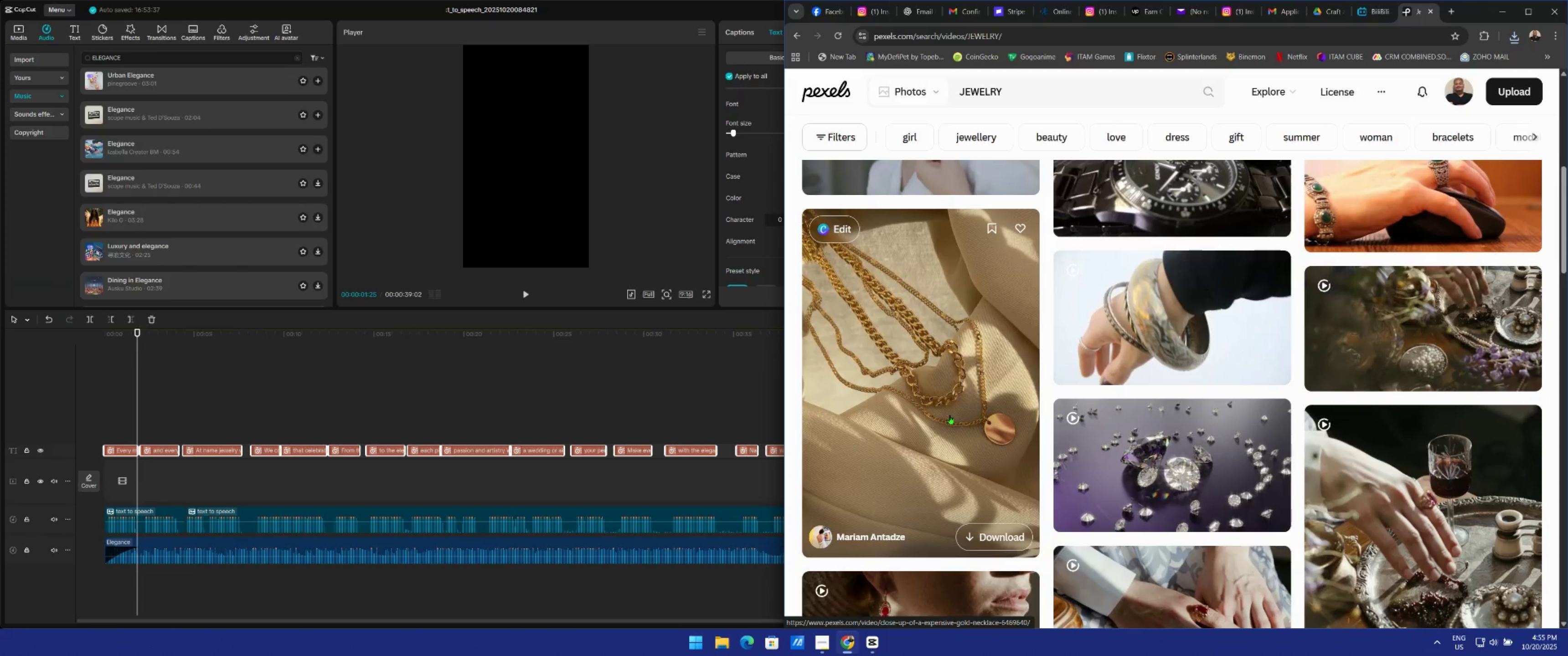 
left_click([950, 415])
 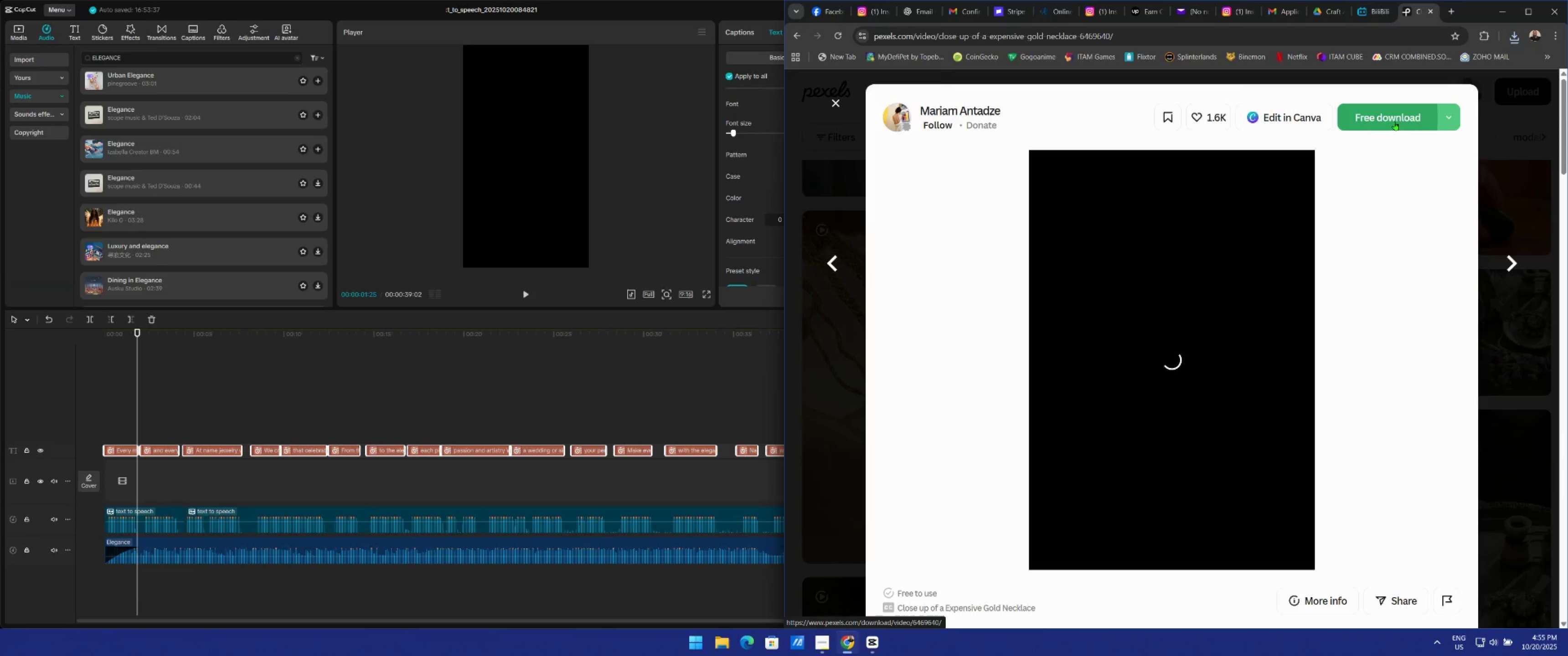 
left_click([1395, 121])
 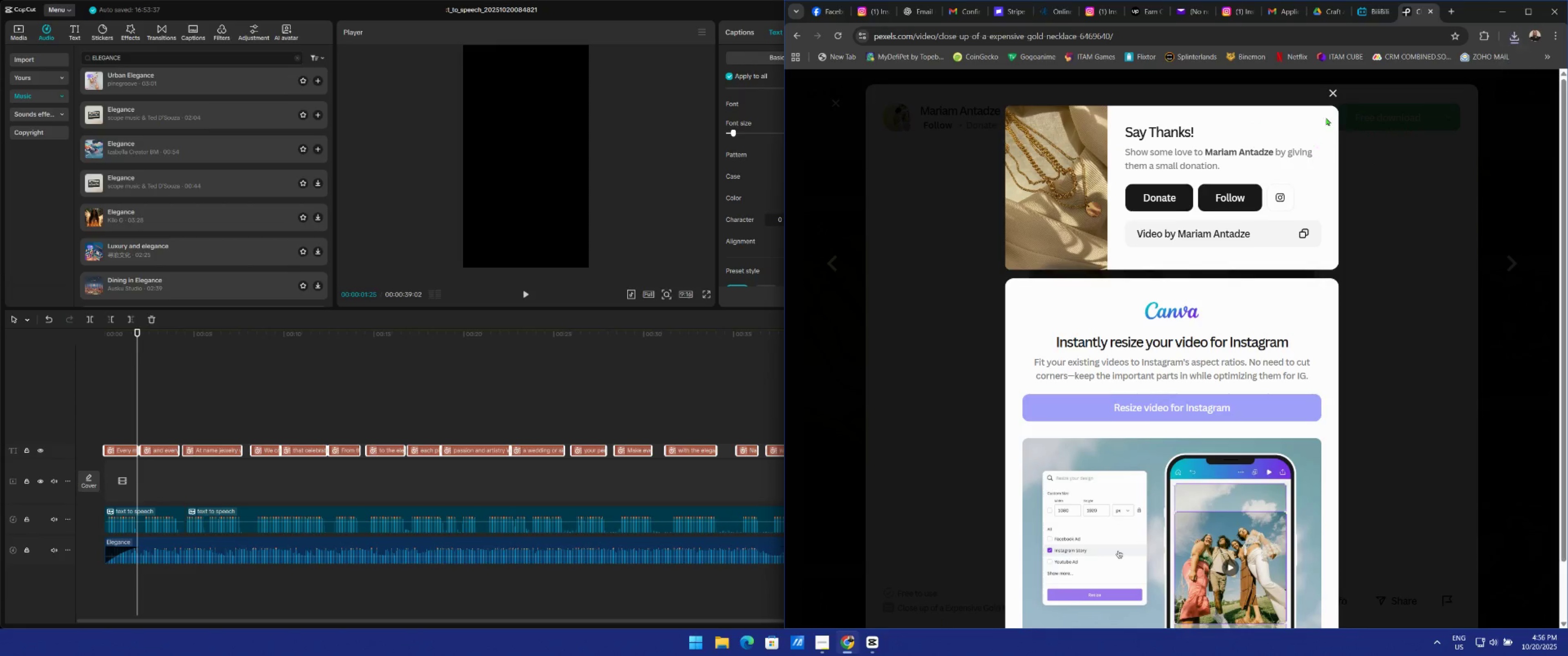 
left_click([1337, 91])
 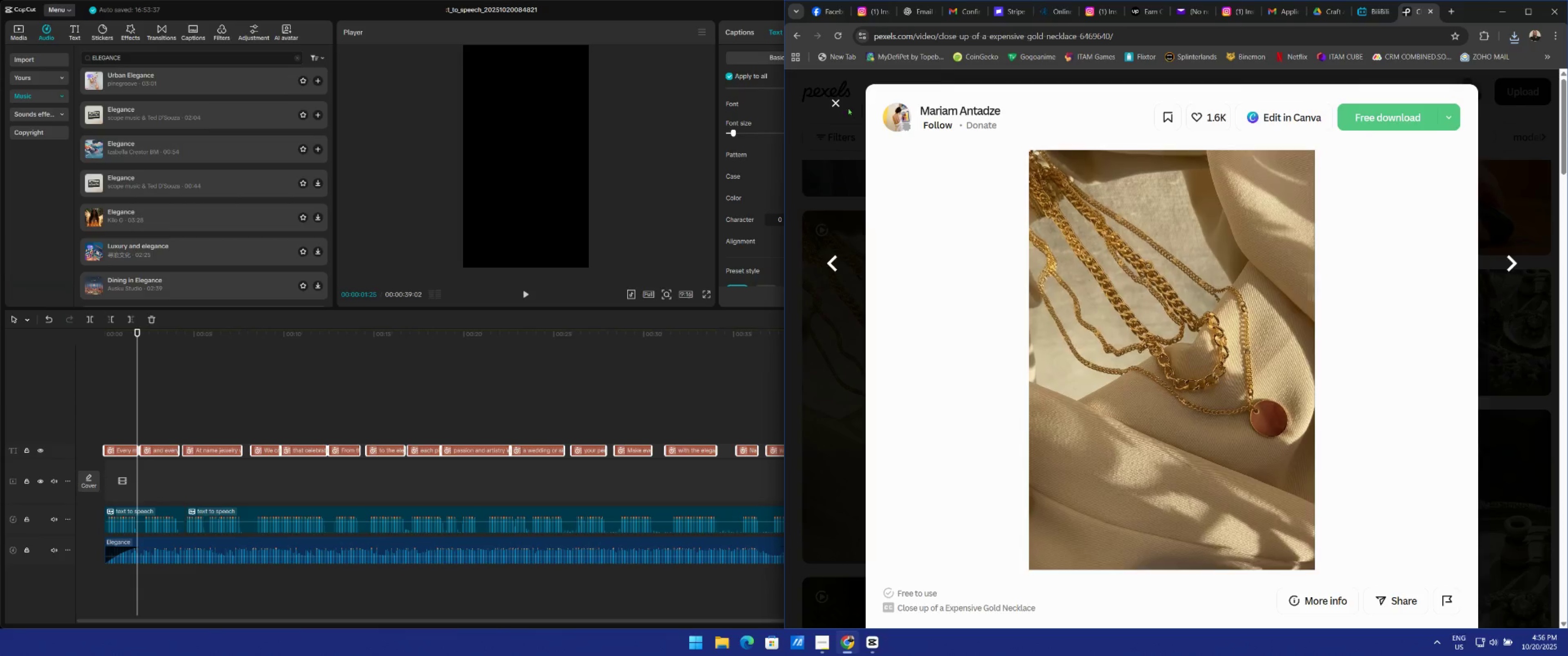 
left_click([837, 104])
 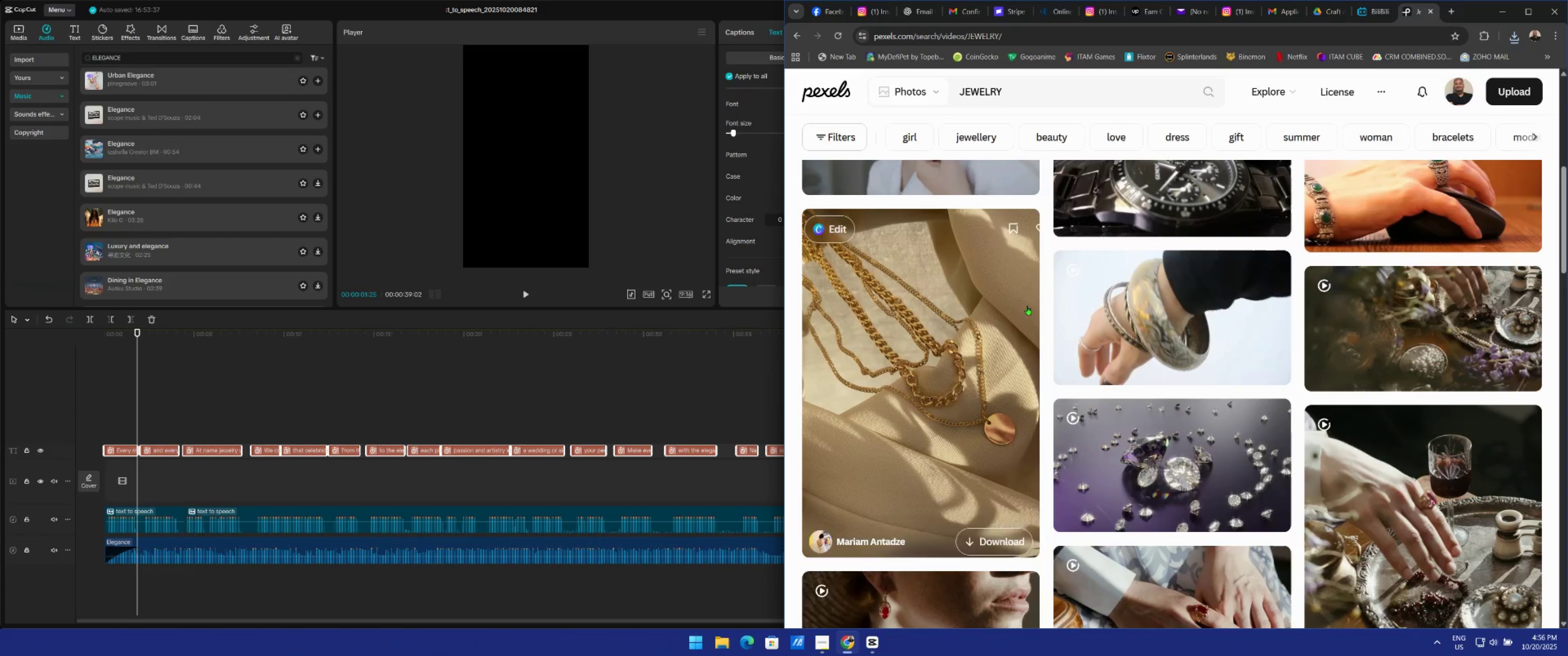 
scroll: coordinate [952, 328], scroll_direction: down, amount: 13.0
 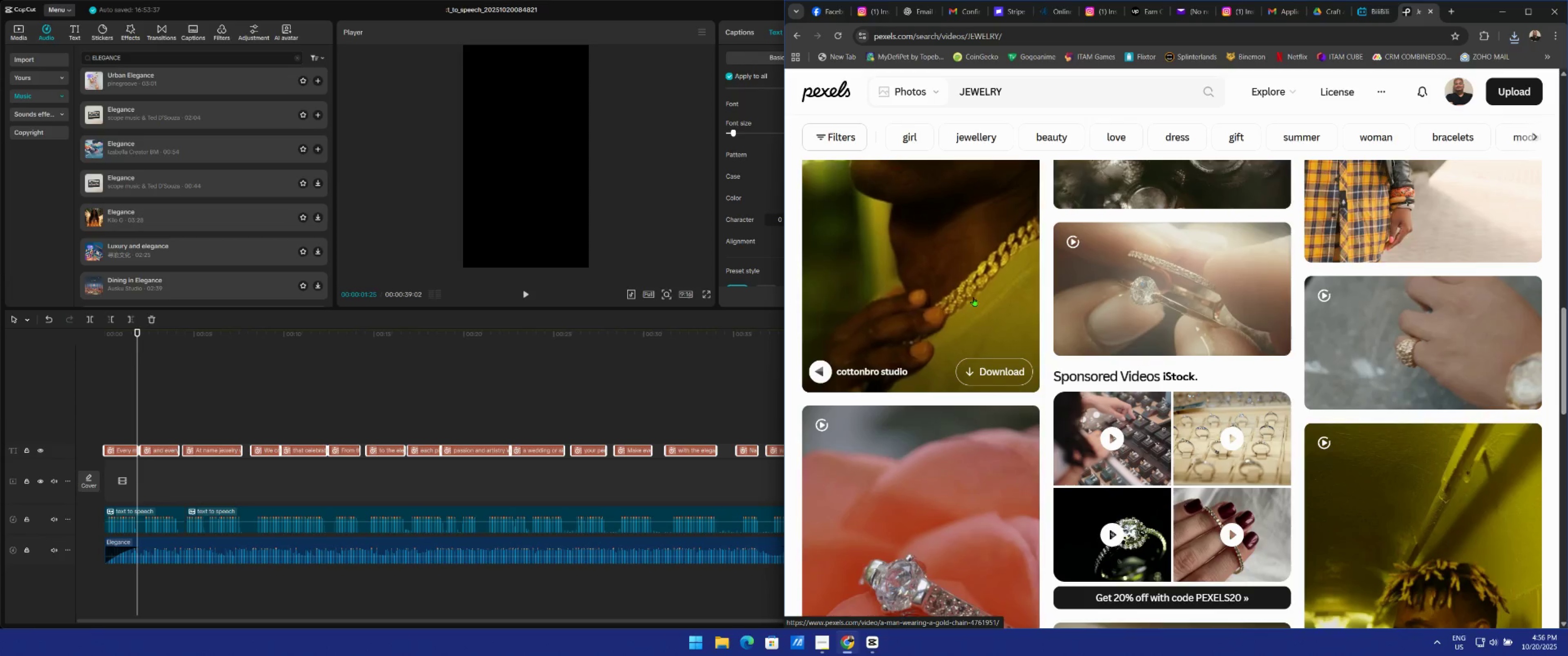 
left_click([987, 370])
 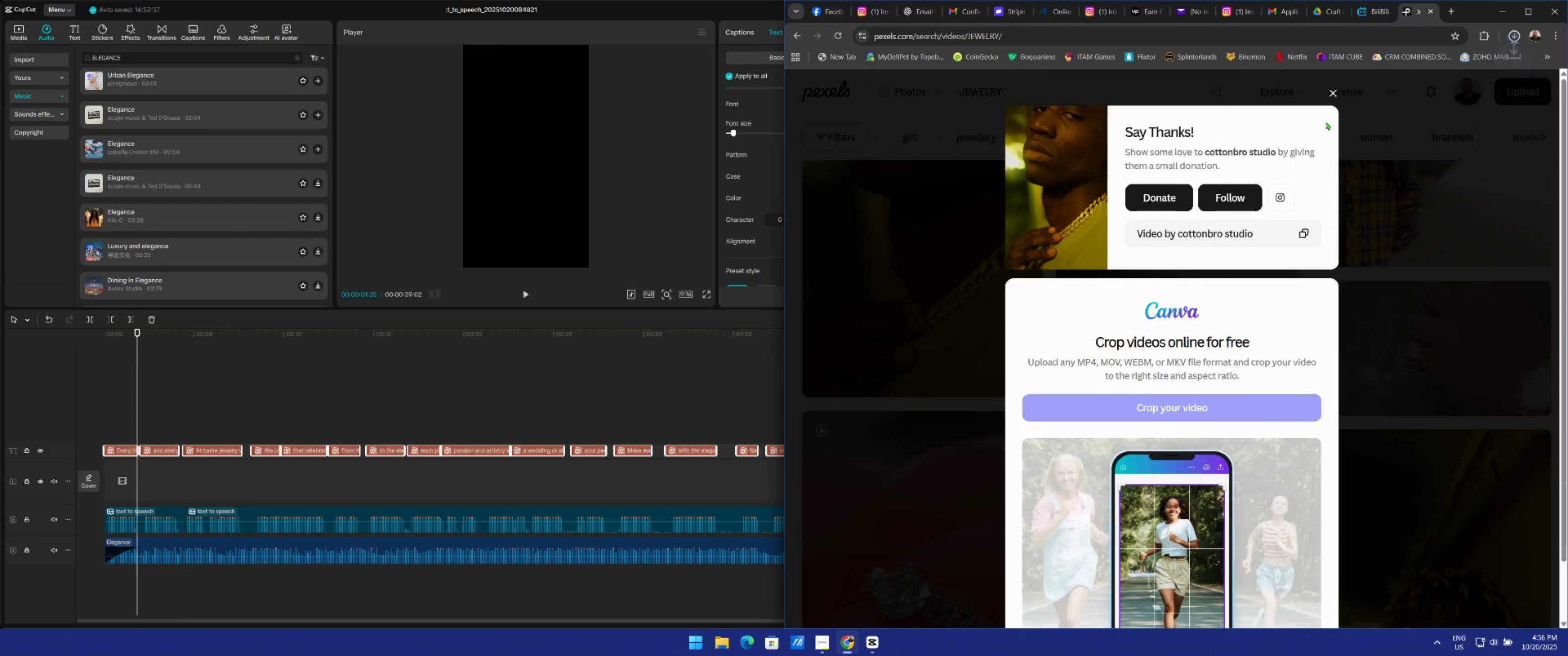 
left_click([1335, 94])
 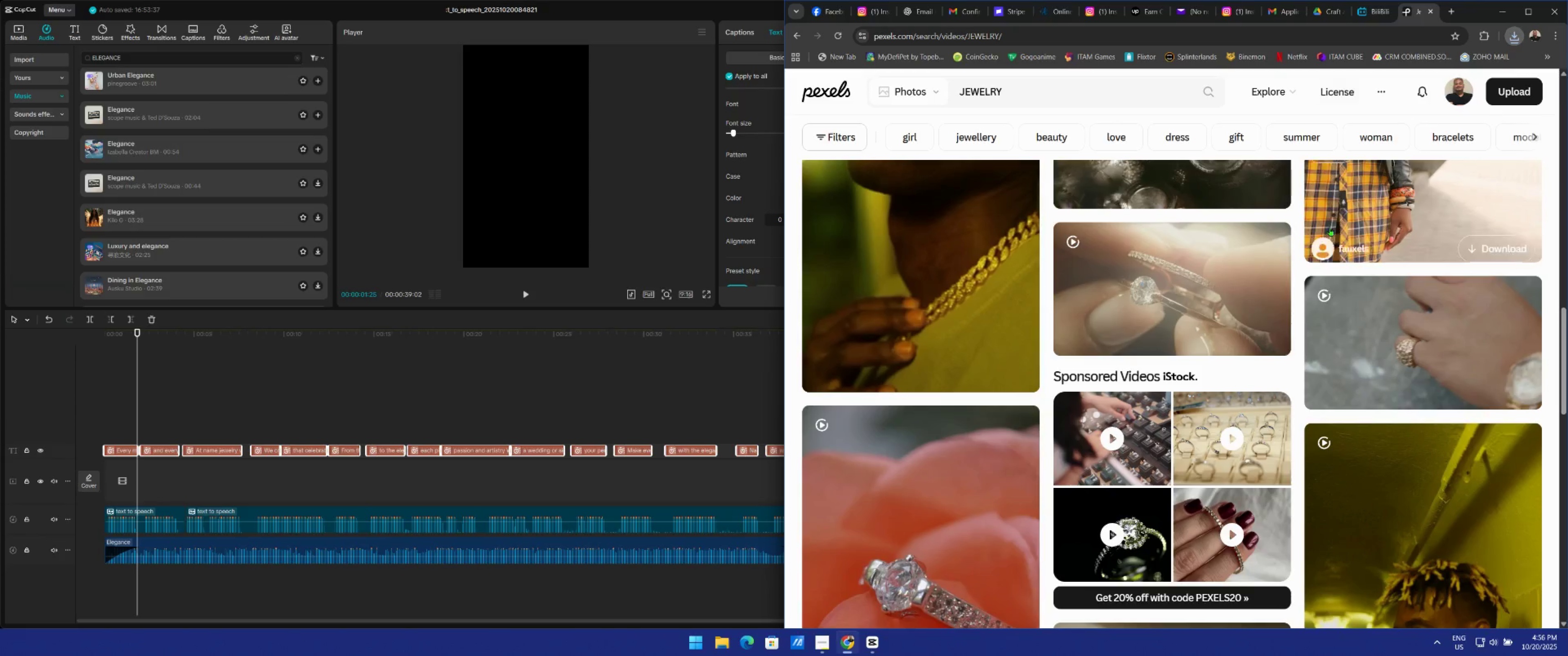 
scroll: coordinate [1346, 379], scroll_direction: down, amount: 5.0
 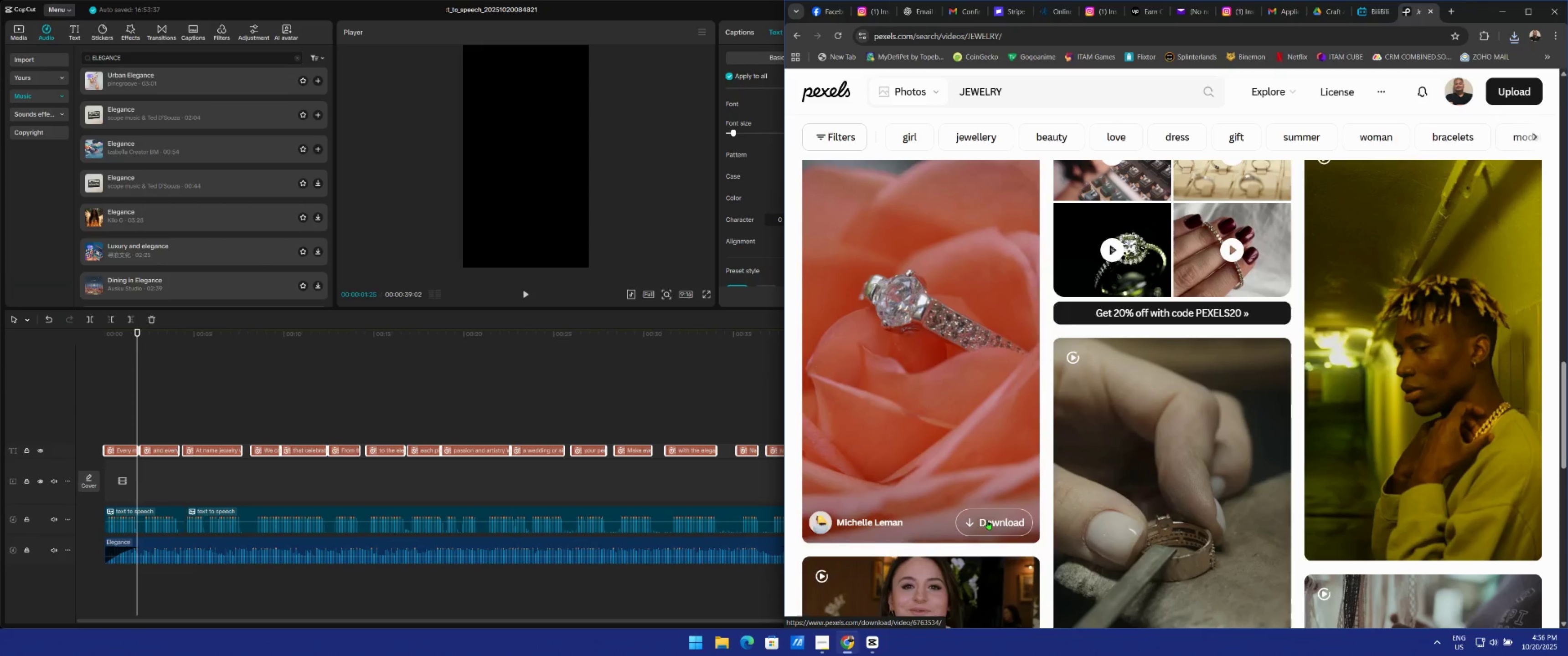 
left_click([995, 527])
 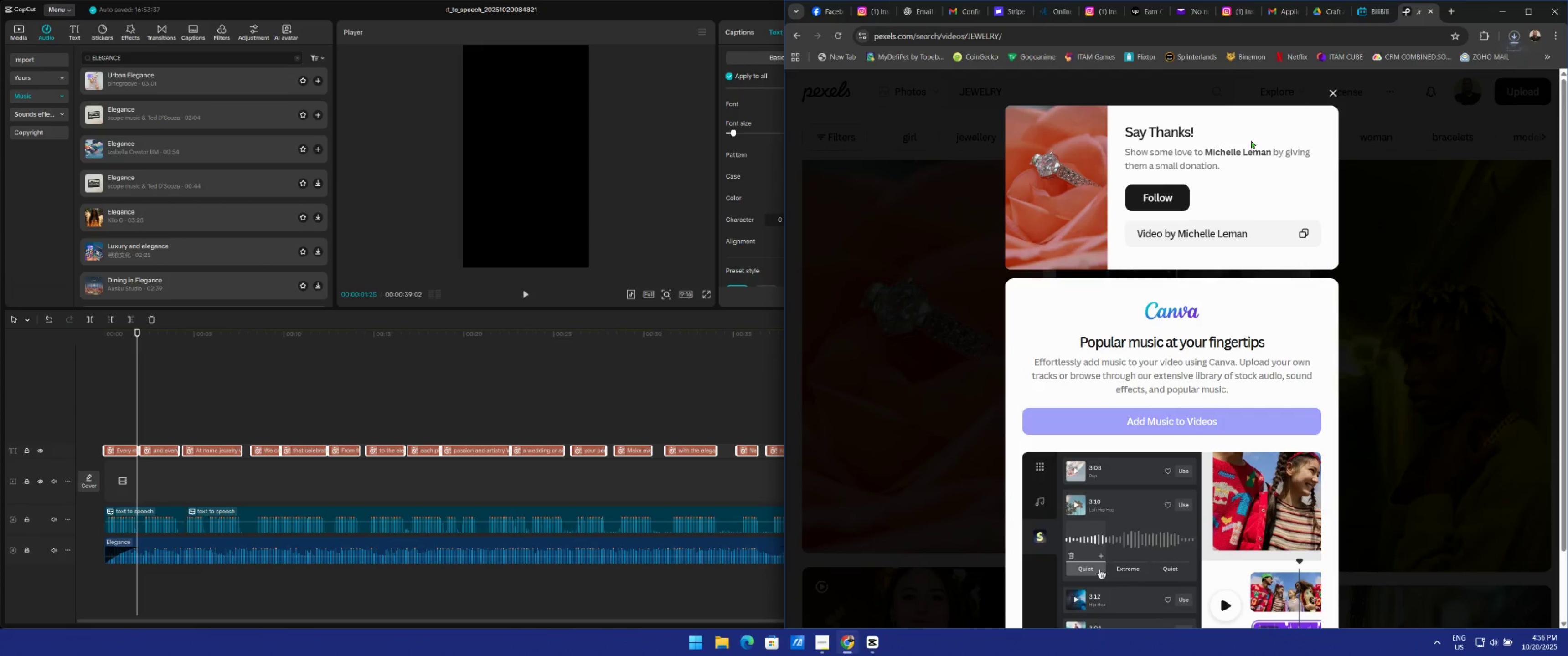 
left_click([1332, 92])
 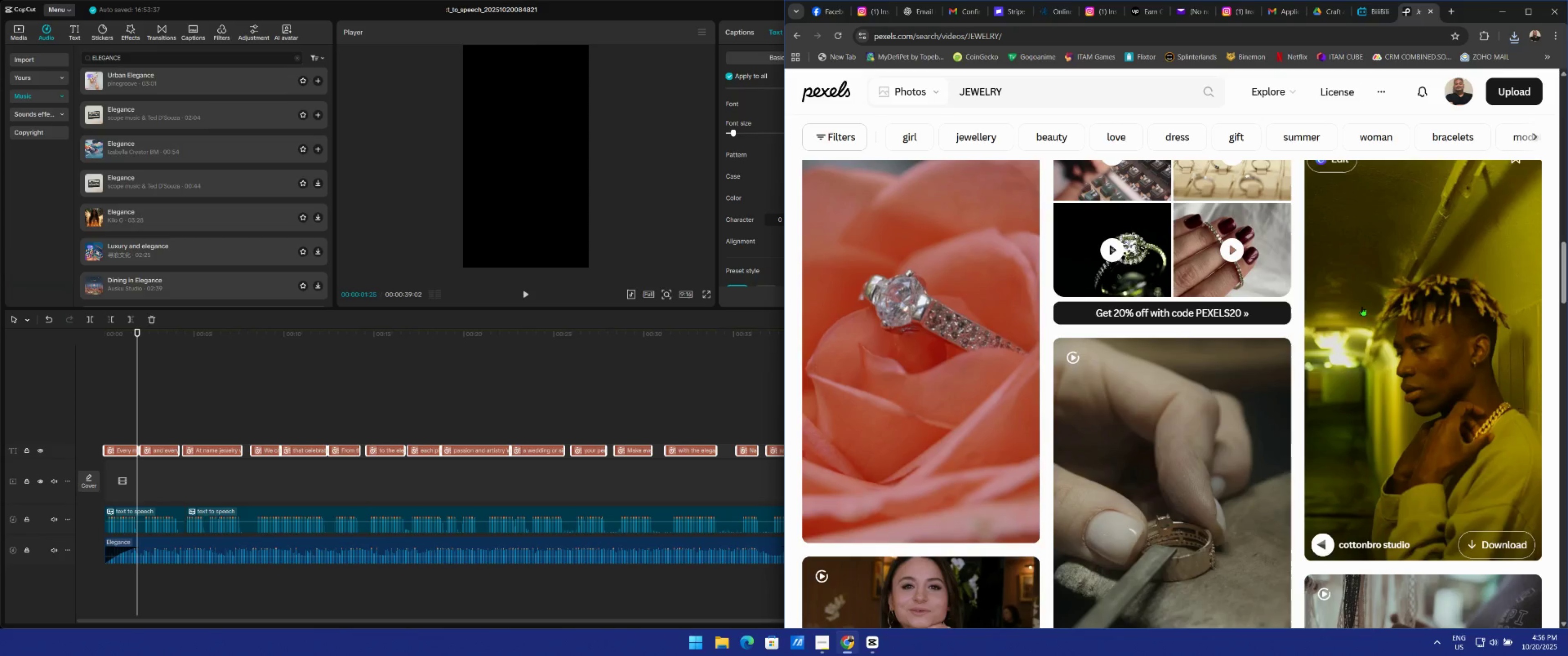 
scroll: coordinate [1388, 373], scroll_direction: down, amount: 3.0
 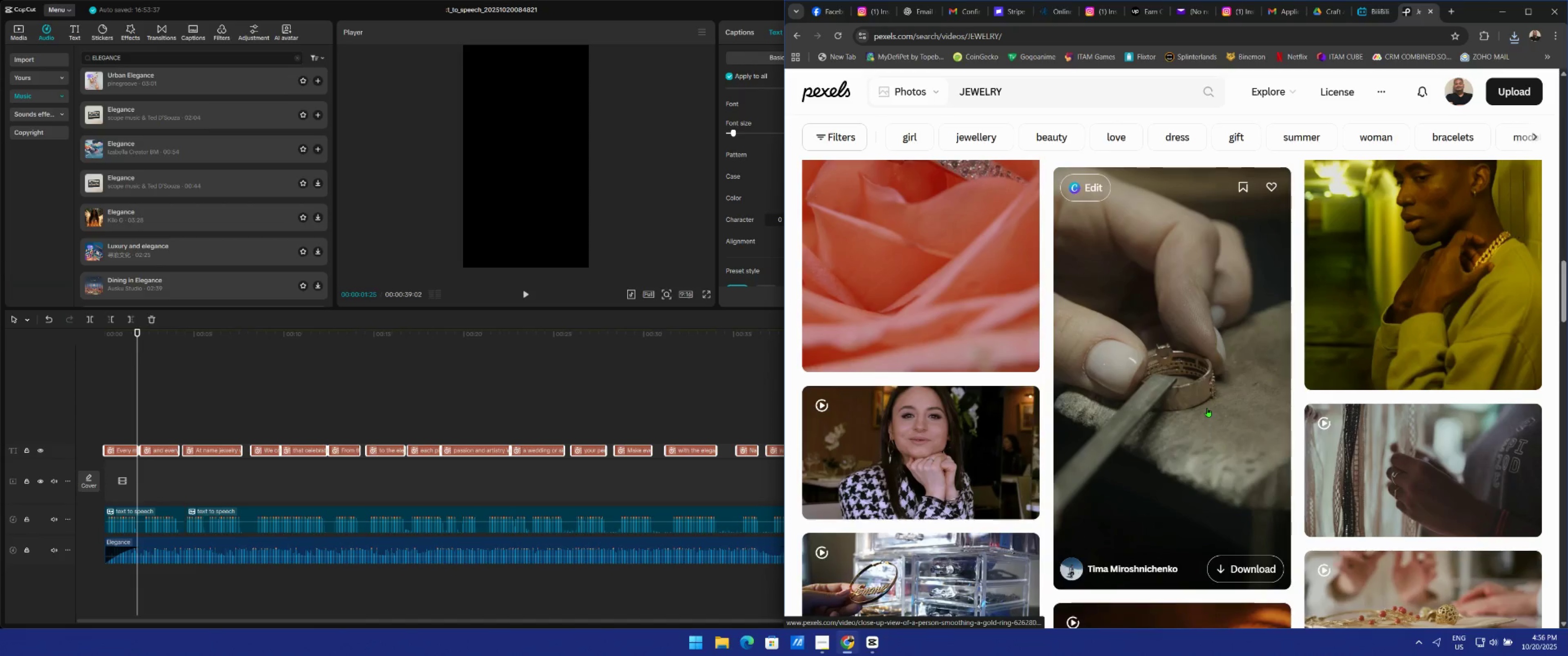 
left_click([1207, 402])
 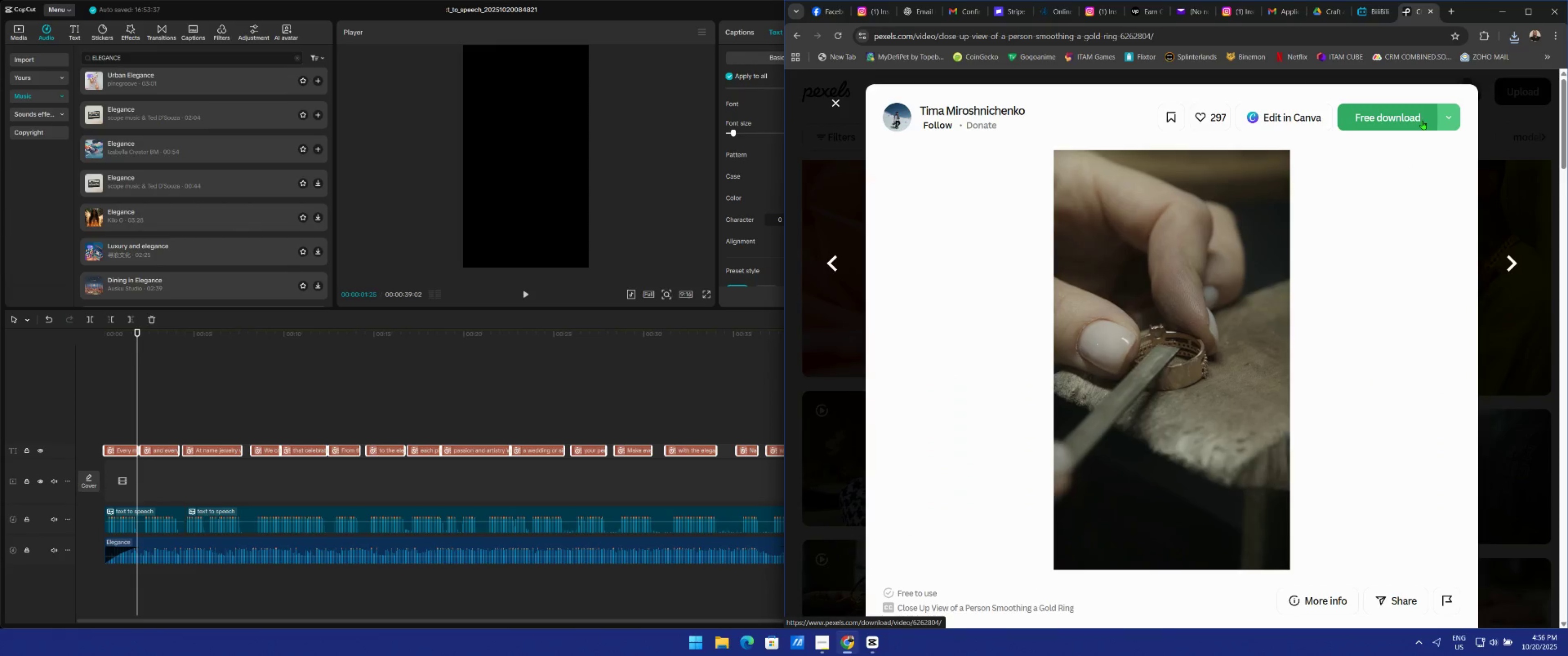 
left_click([1428, 118])
 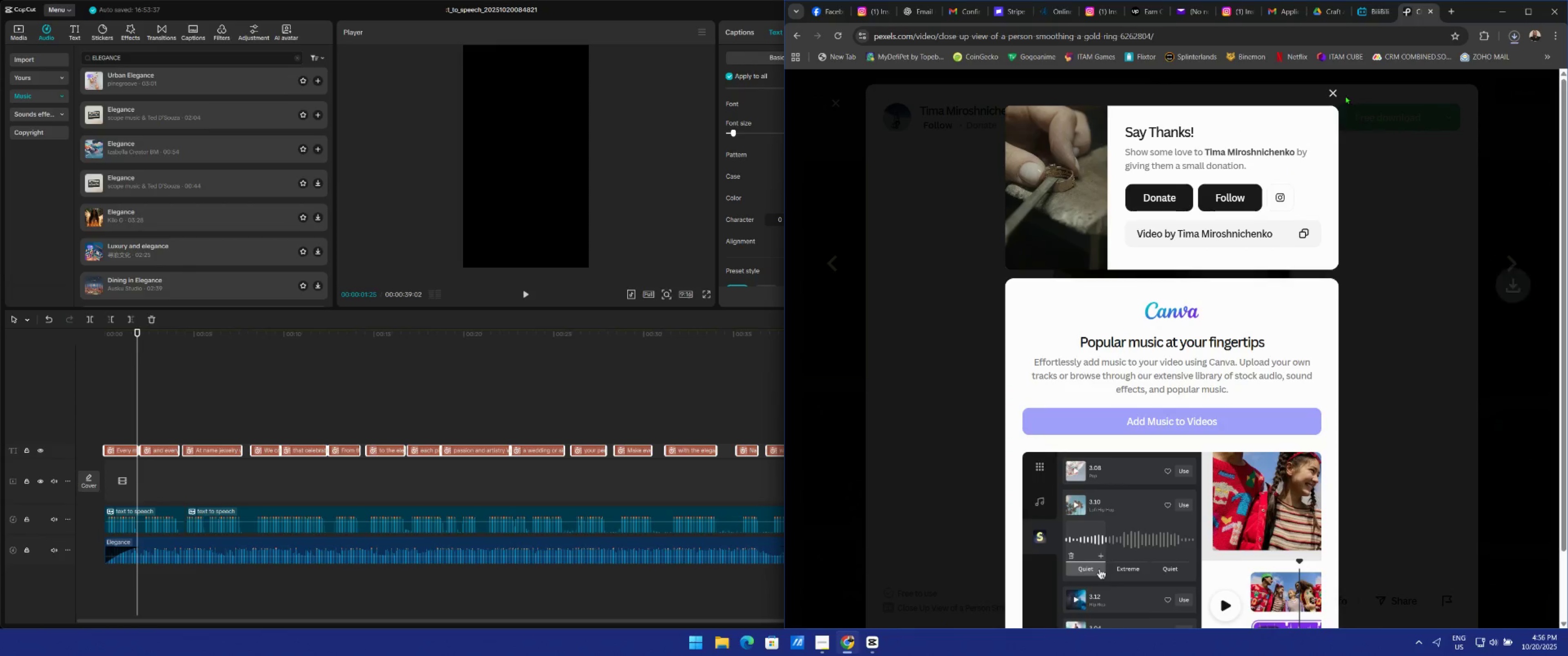 
left_click([1332, 90])
 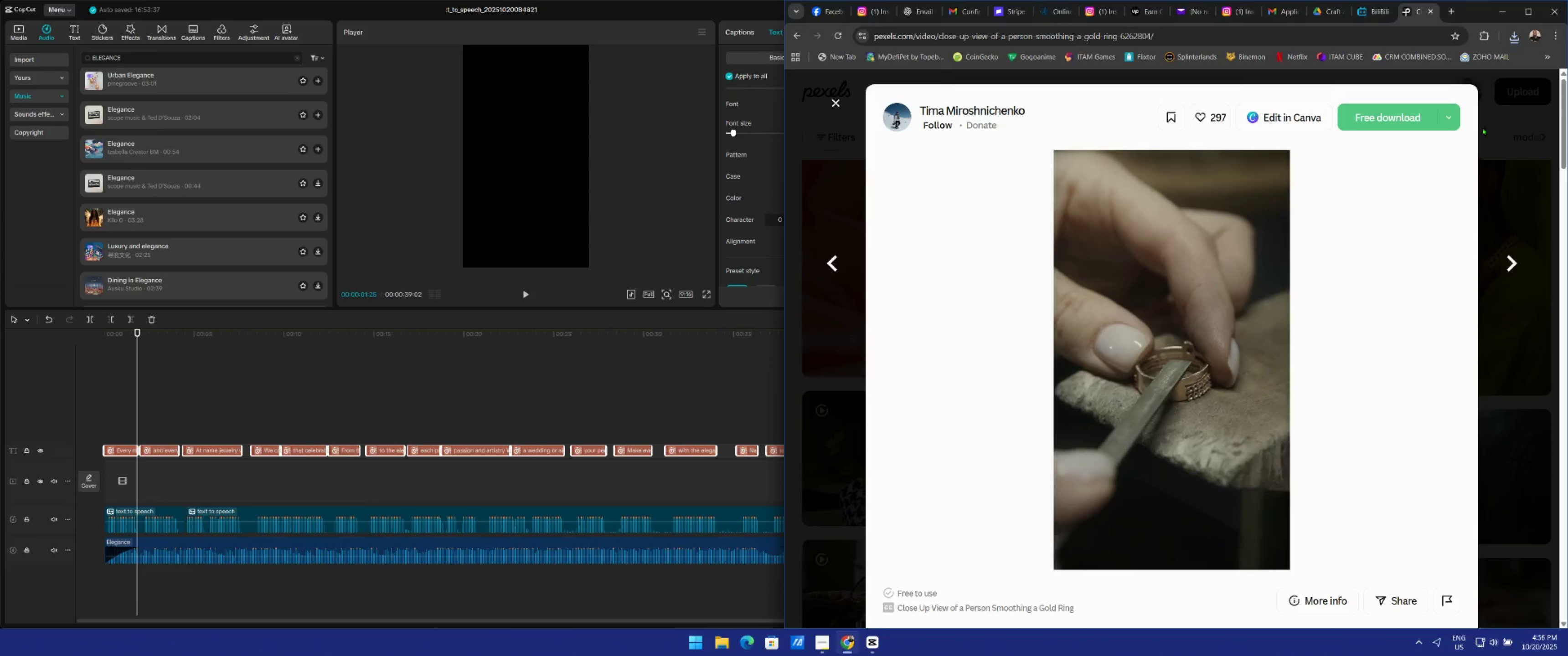 
left_click([1511, 169])
 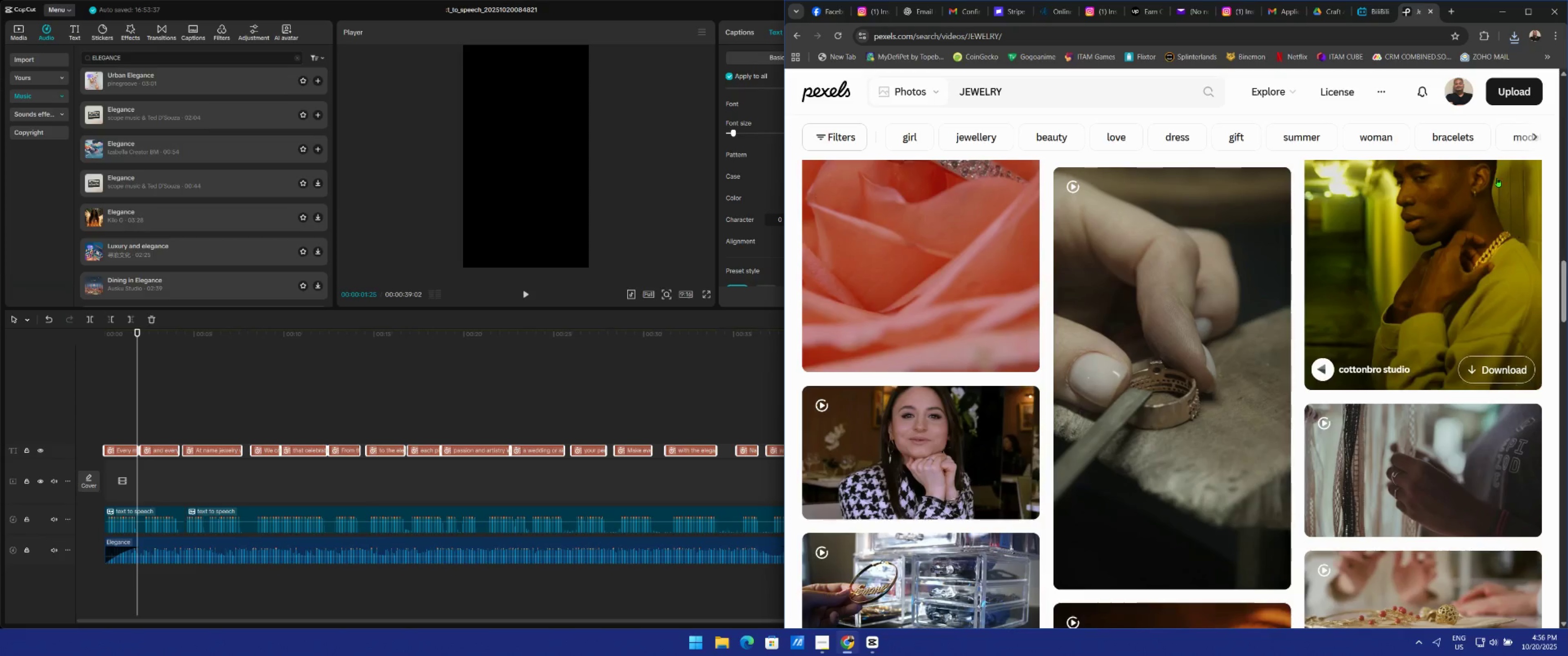 
scroll: coordinate [990, 374], scroll_direction: down, amount: 10.0
 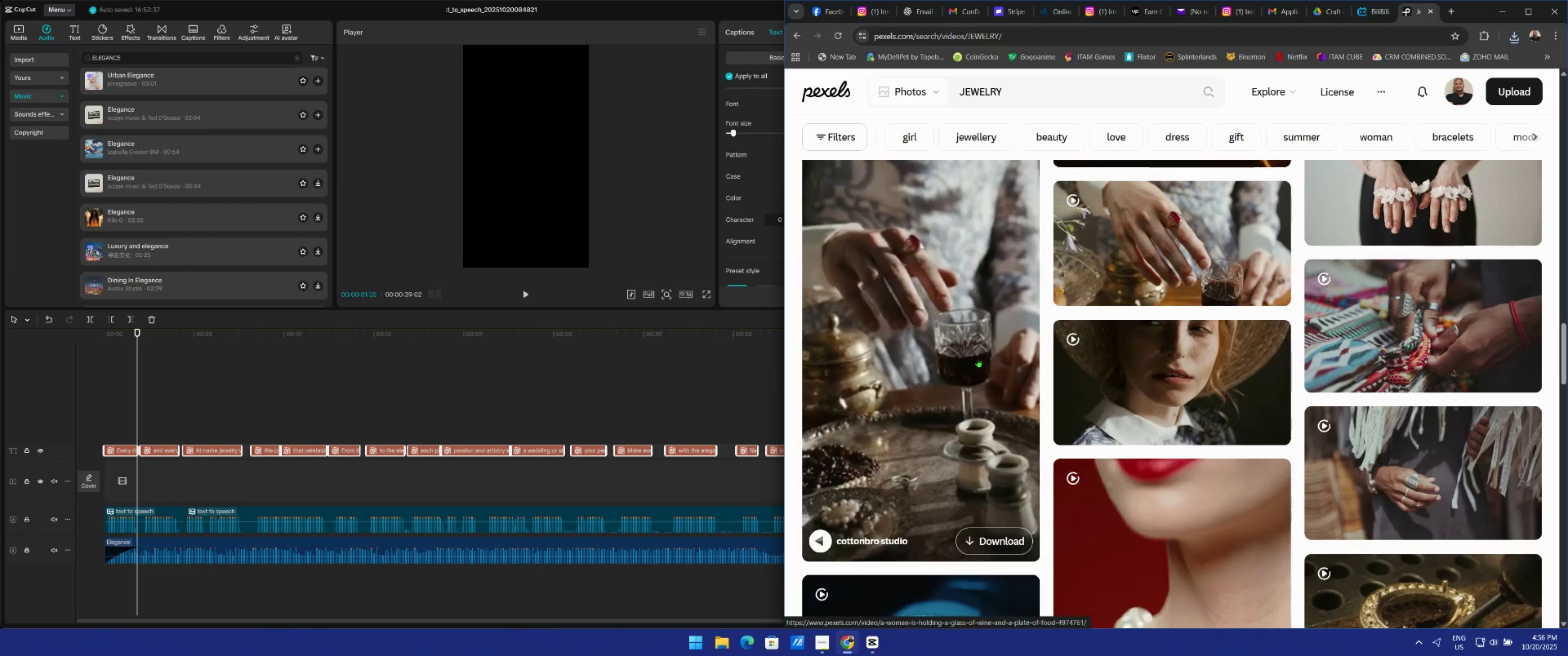 
left_click([978, 358])
 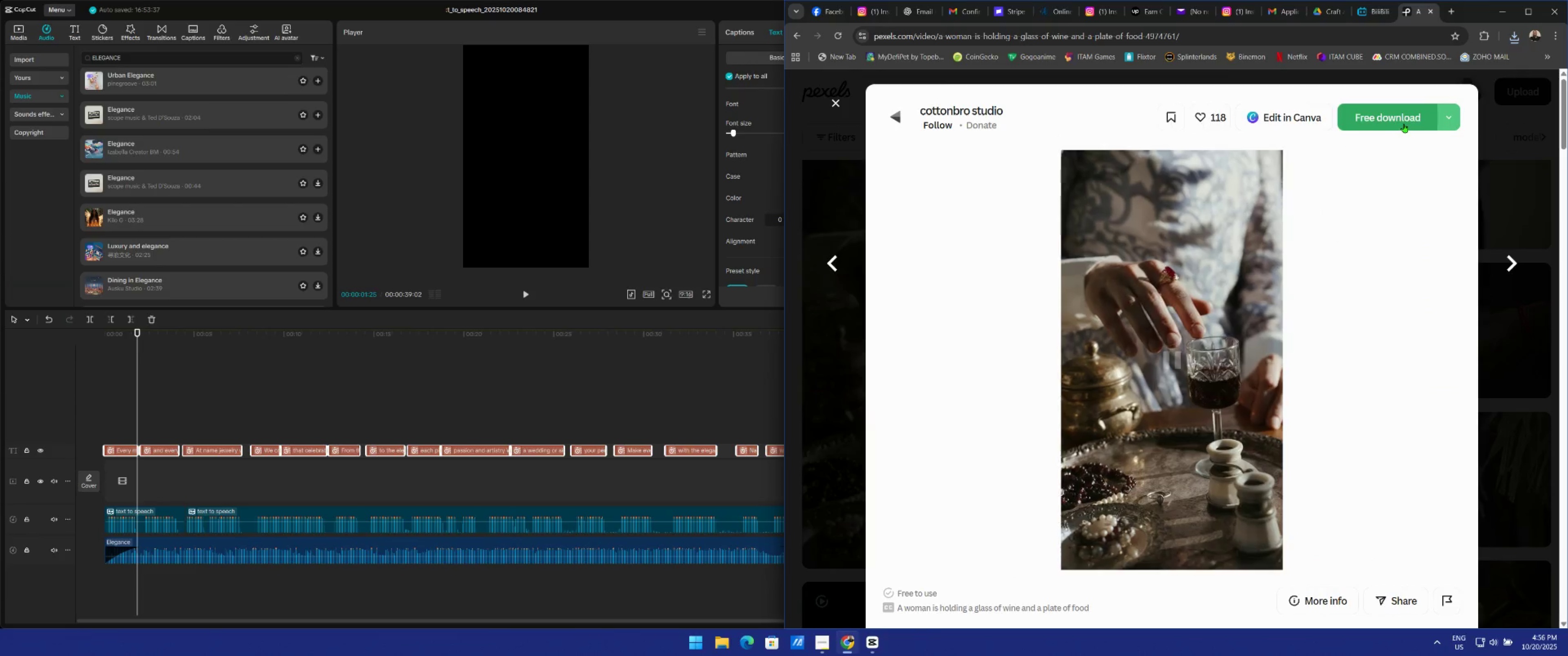 
left_click([1404, 123])
 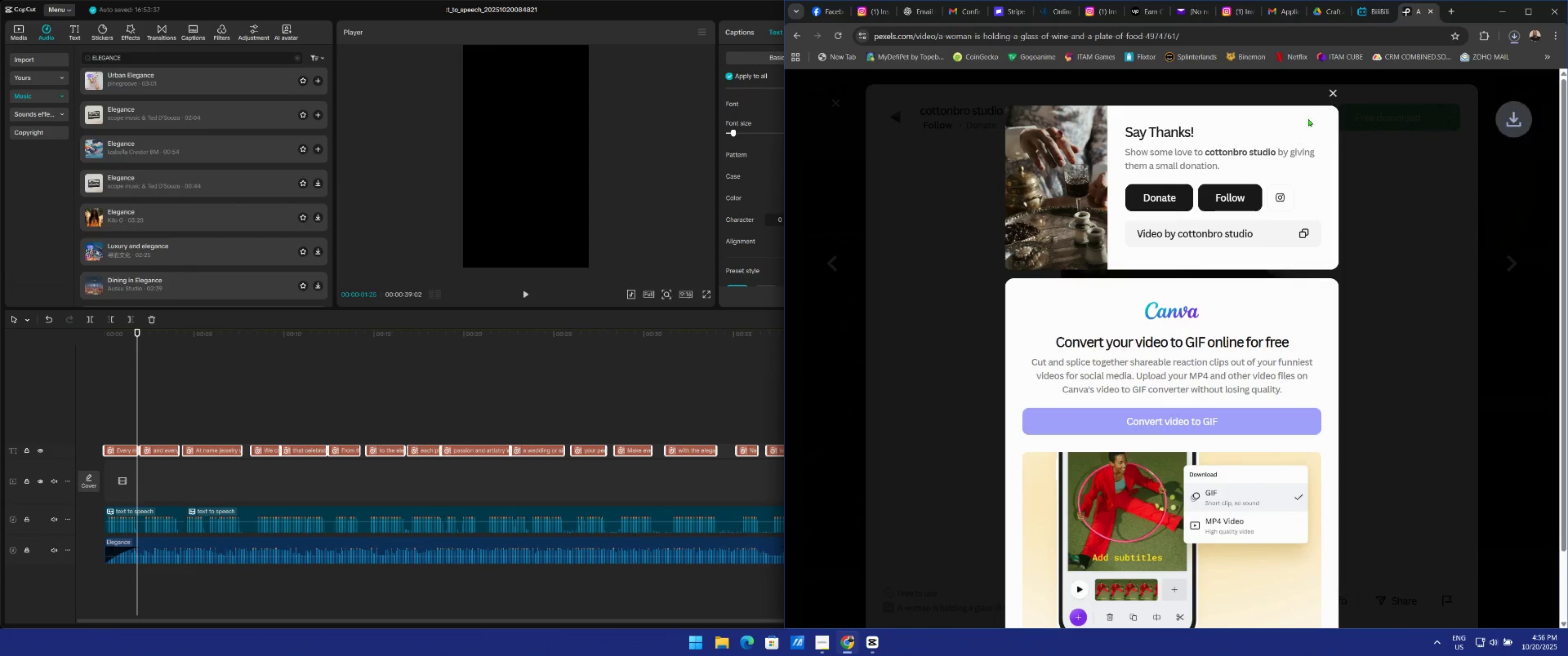 
left_click([1336, 93])
 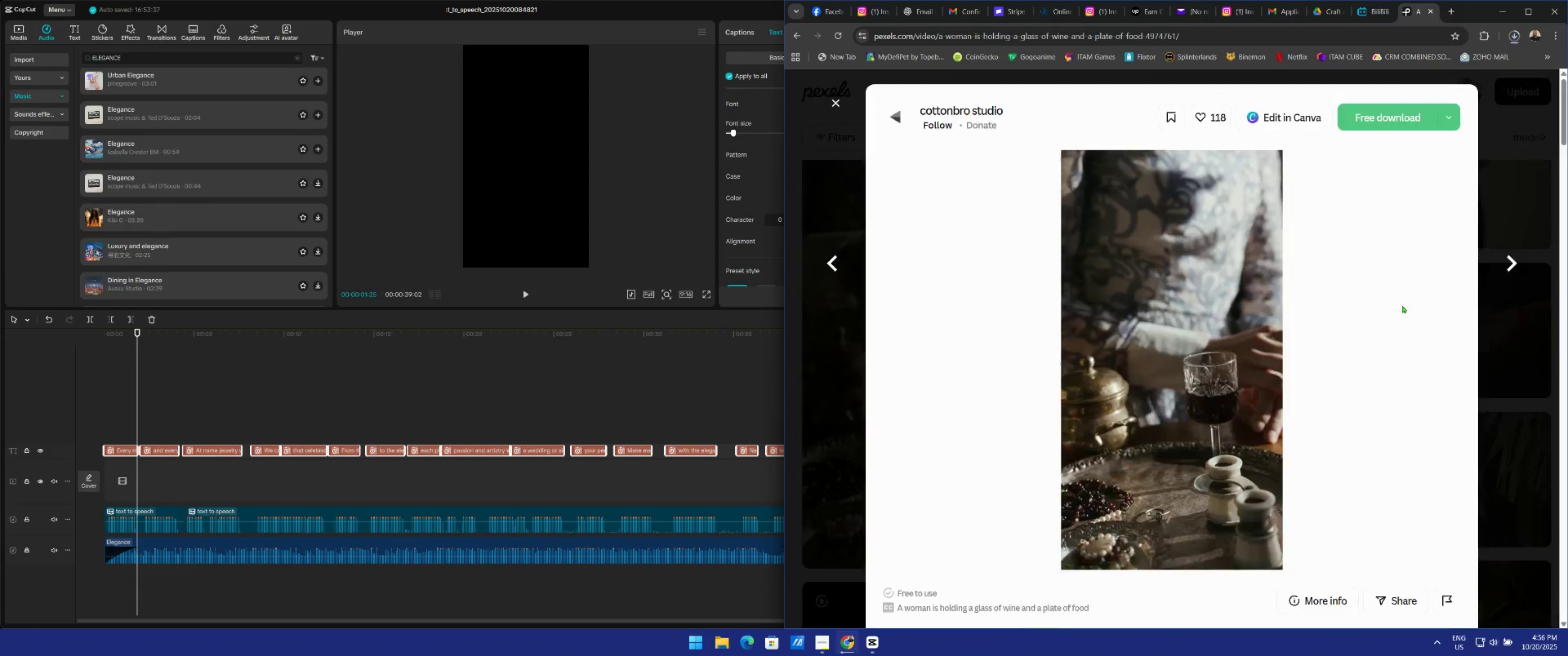 
scroll: coordinate [1033, 267], scroll_direction: up, amount: 3.0
 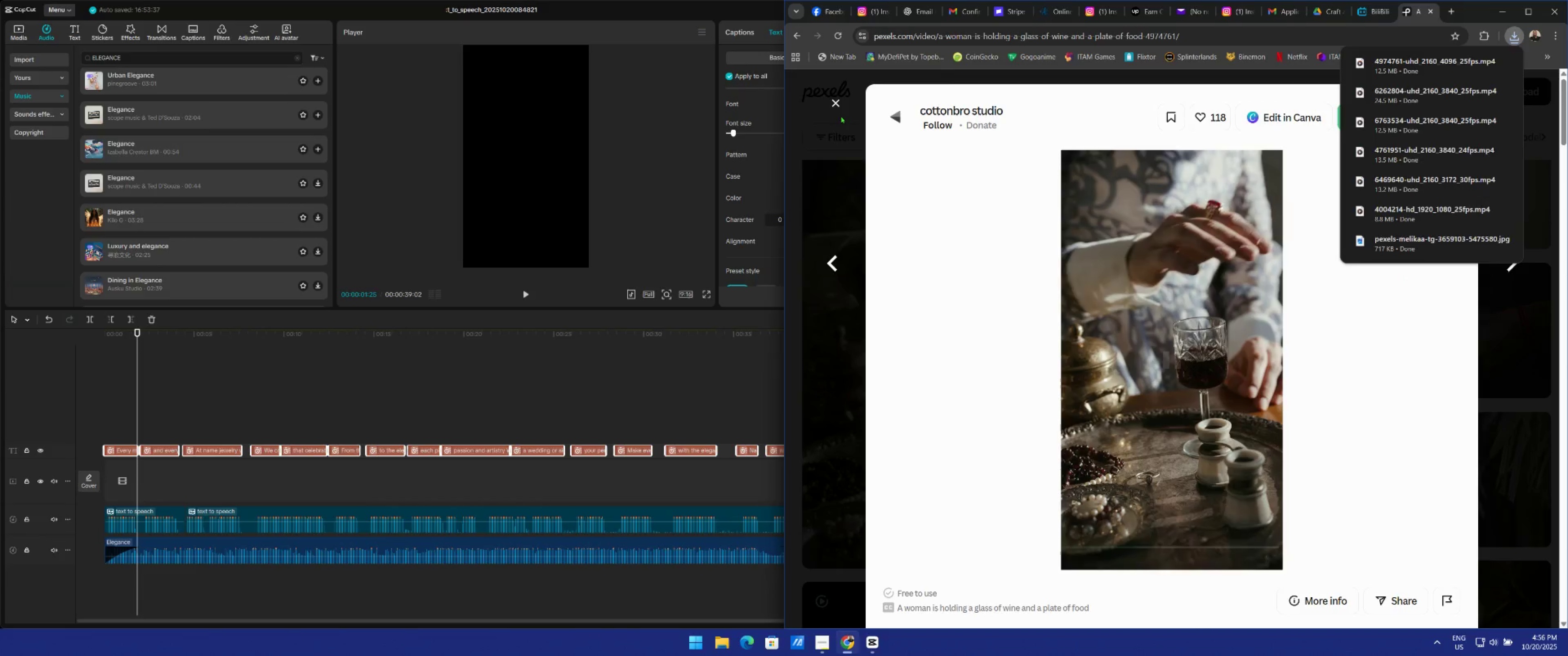 
left_click([834, 105])
 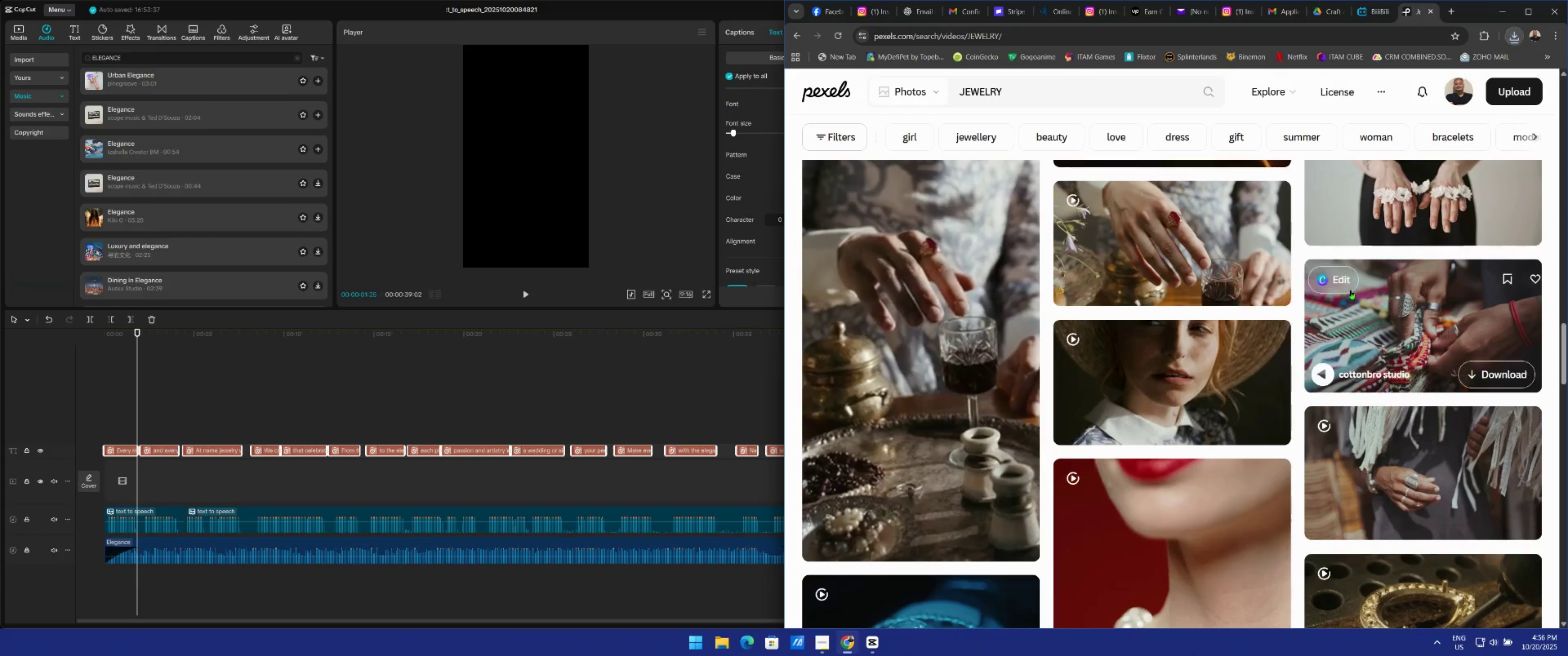 
scroll: coordinate [1341, 299], scroll_direction: down, amount: 5.0
 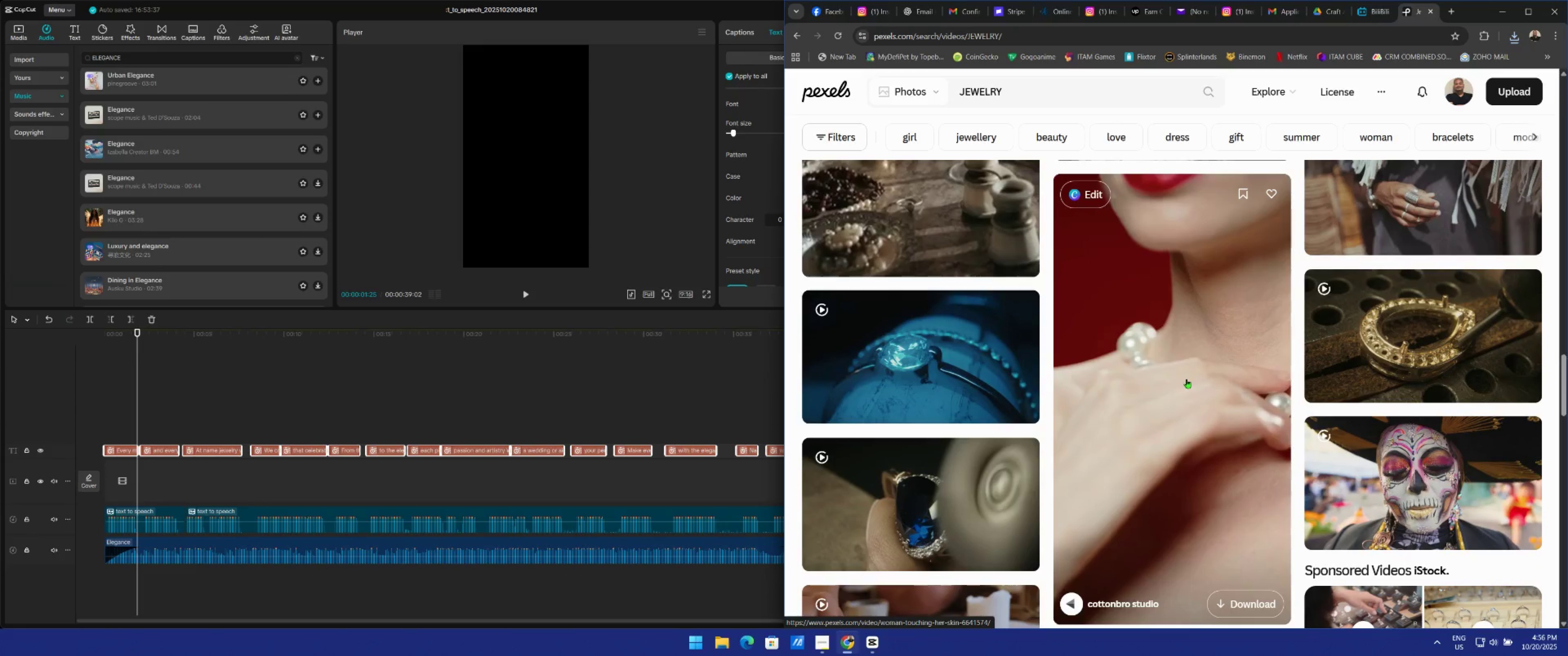 
left_click([1205, 393])
 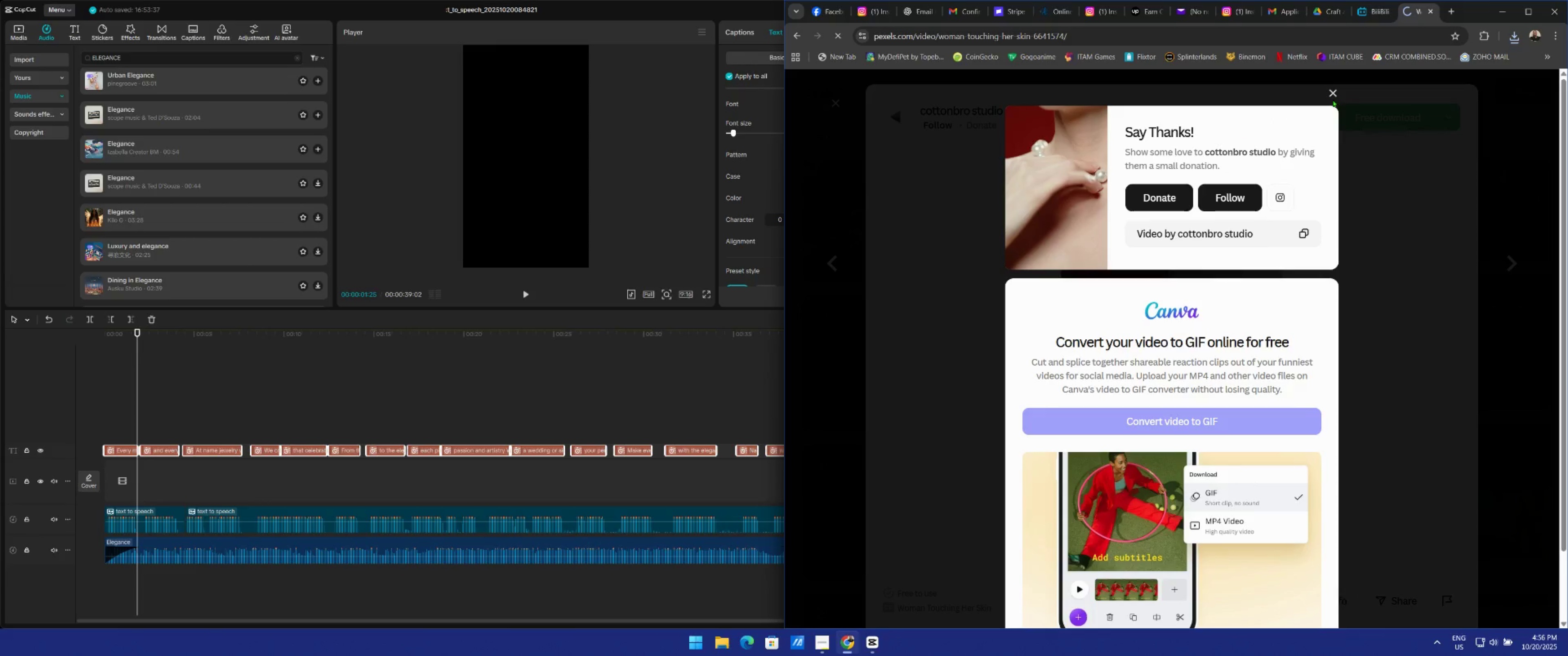 
left_click([1334, 96])
 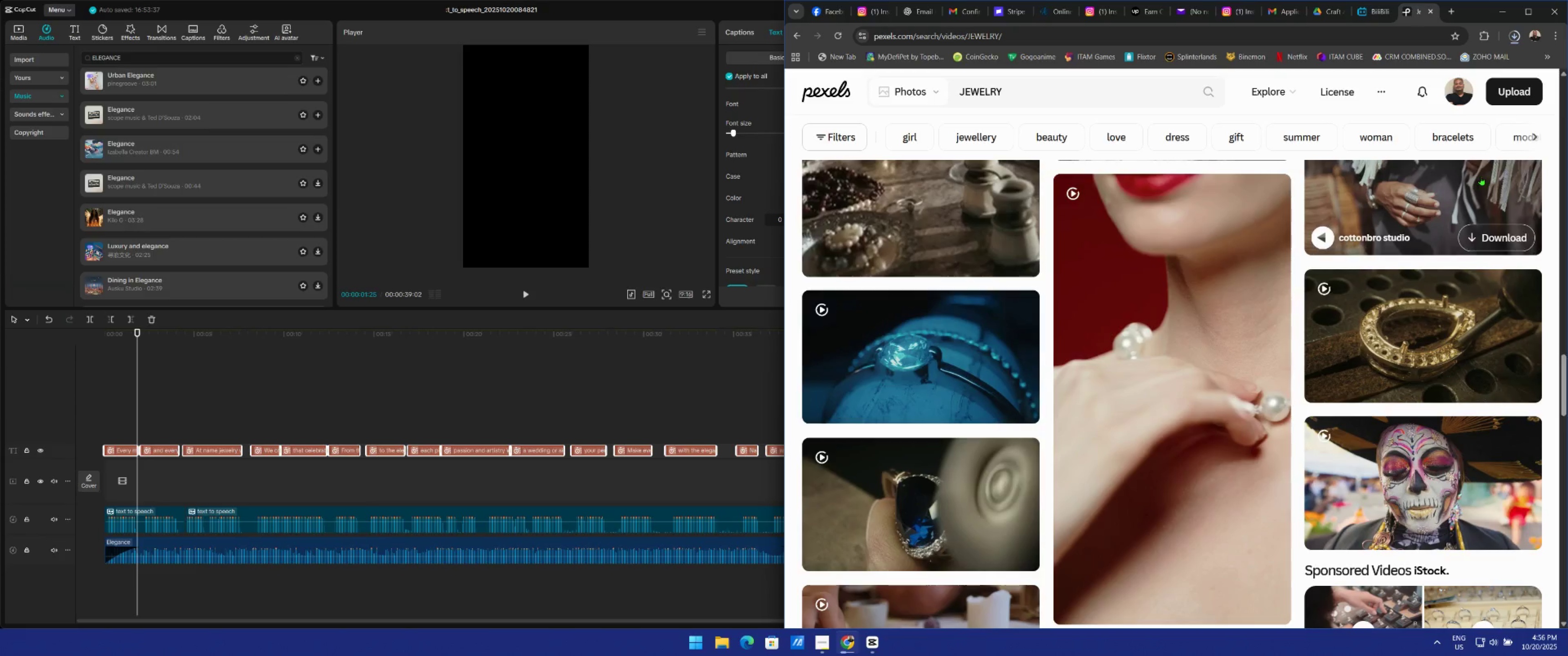 
scroll: coordinate [1295, 293], scroll_direction: down, amount: 9.0
 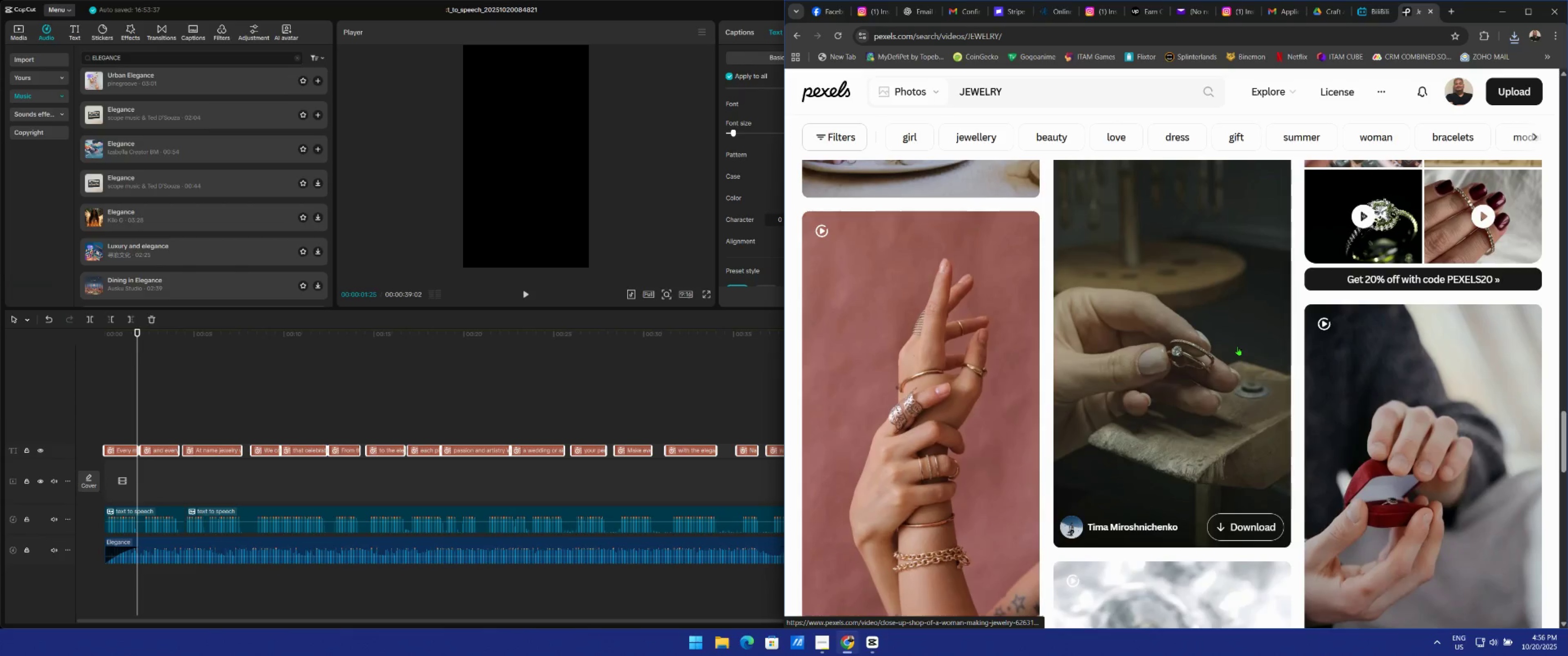 
left_click([1238, 346])
 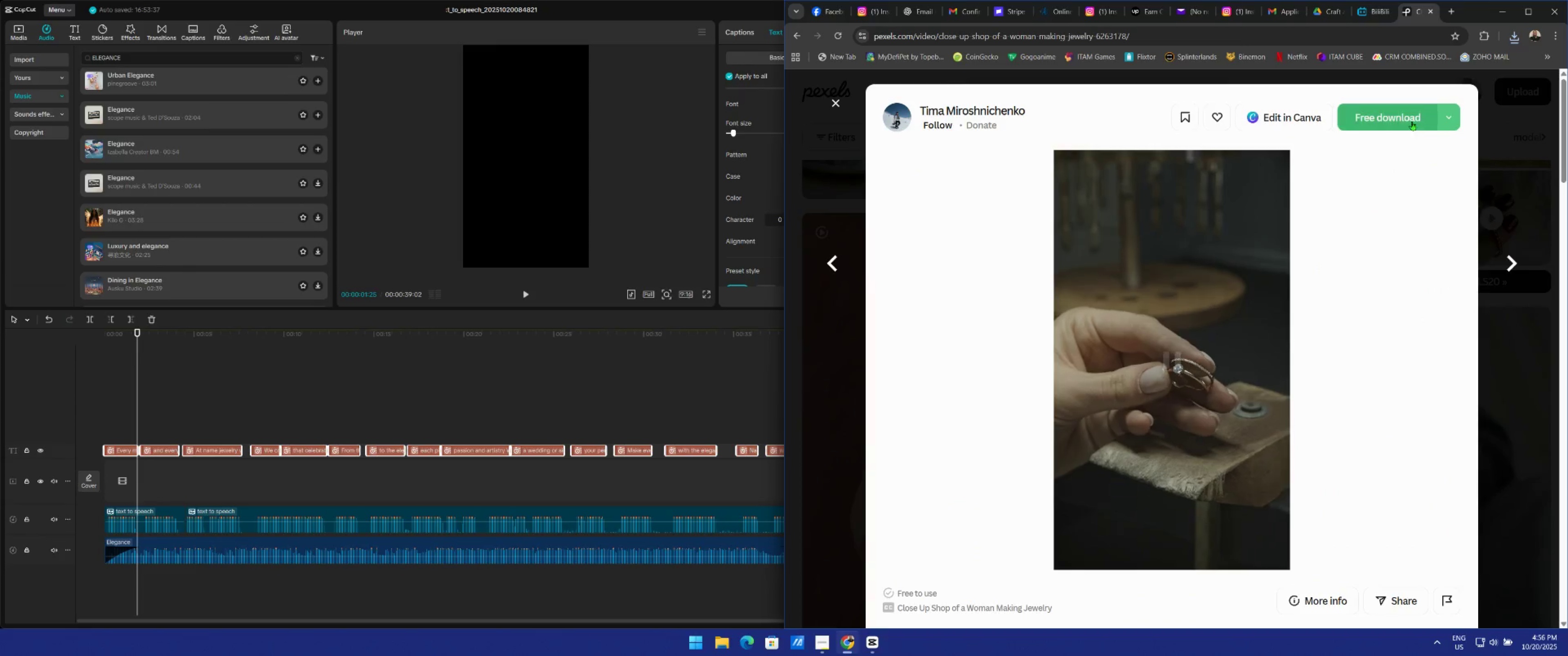 
left_click([1413, 117])
 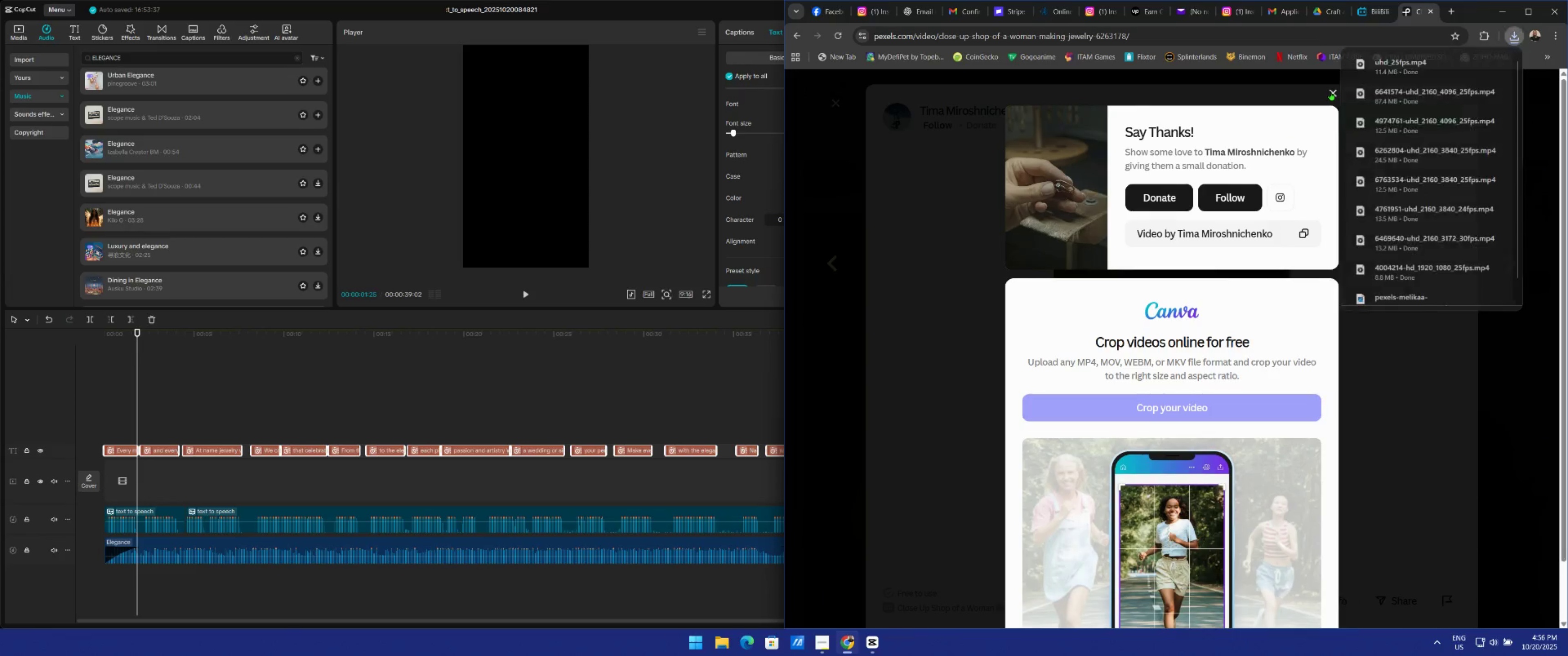 
left_click([1331, 91])
 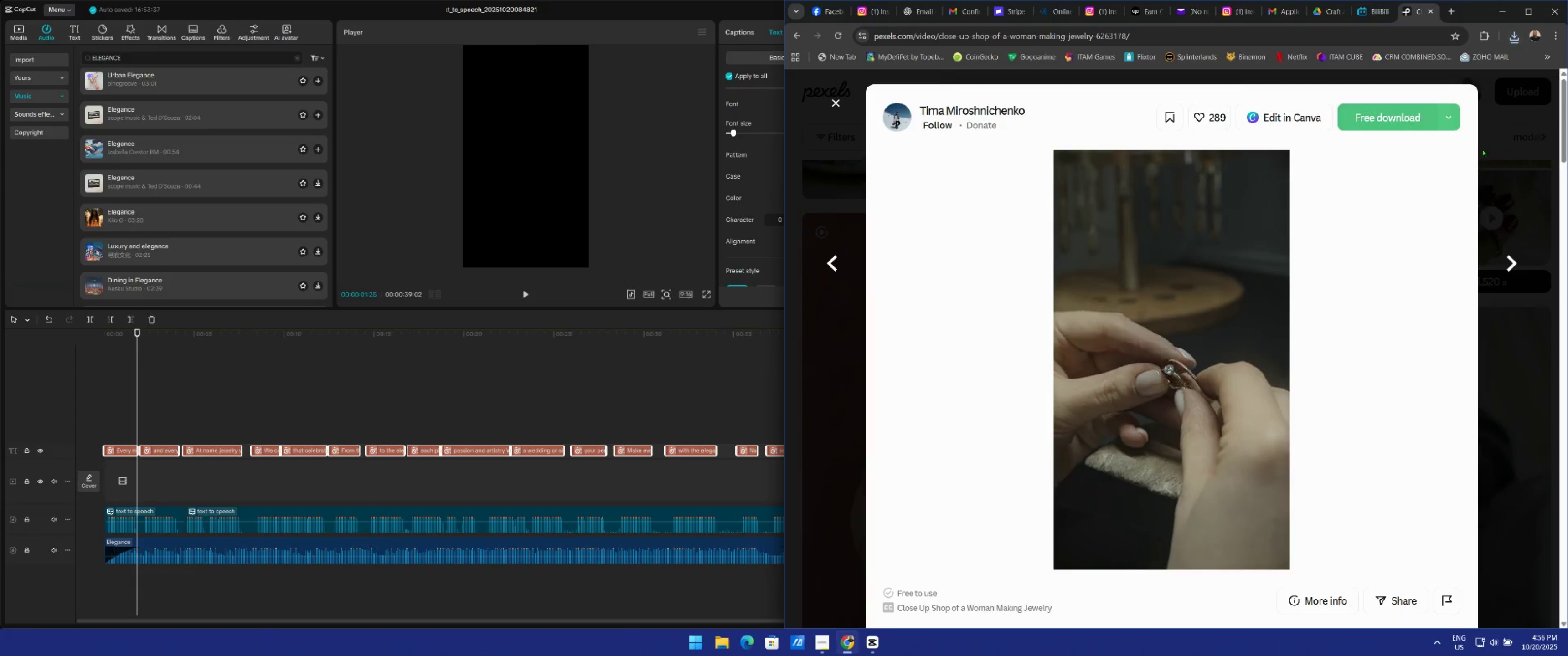 
left_click([1517, 216])
 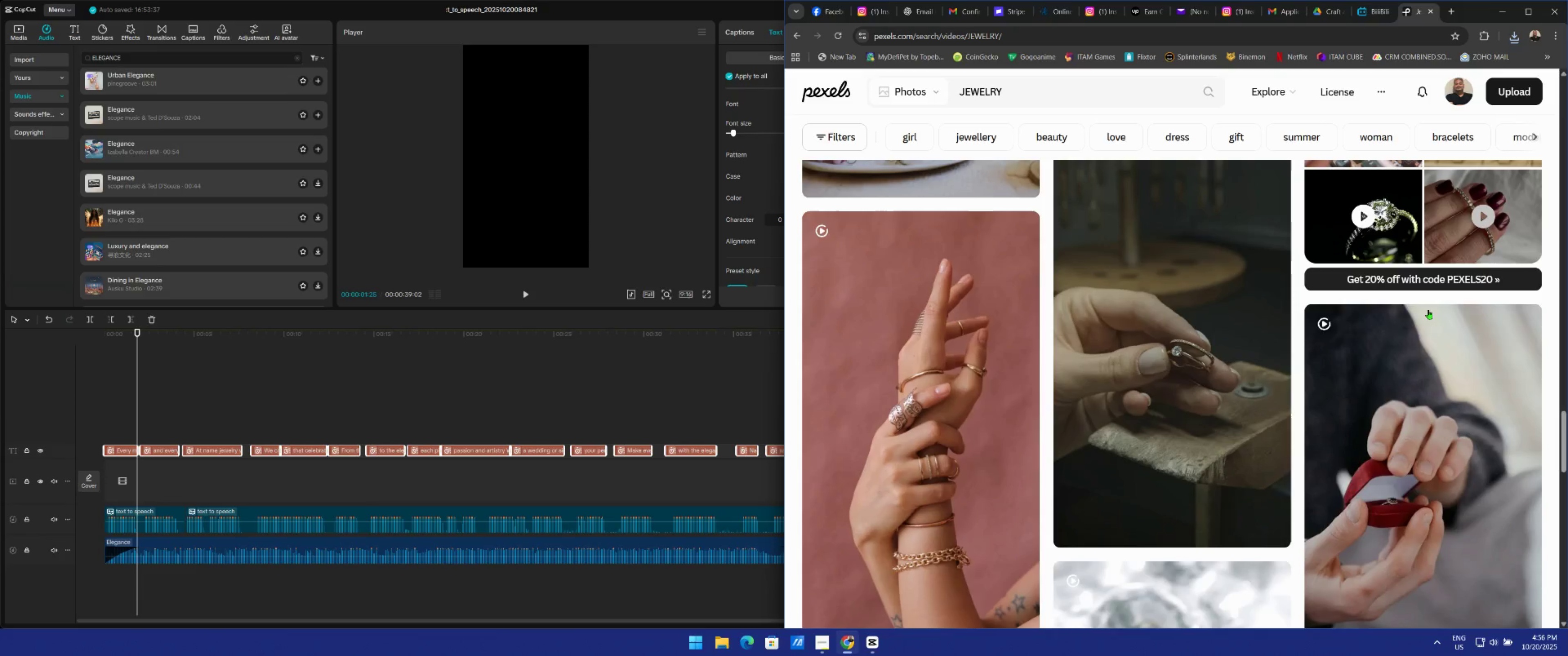 
scroll: coordinate [1415, 368], scroll_direction: down, amount: 3.0
 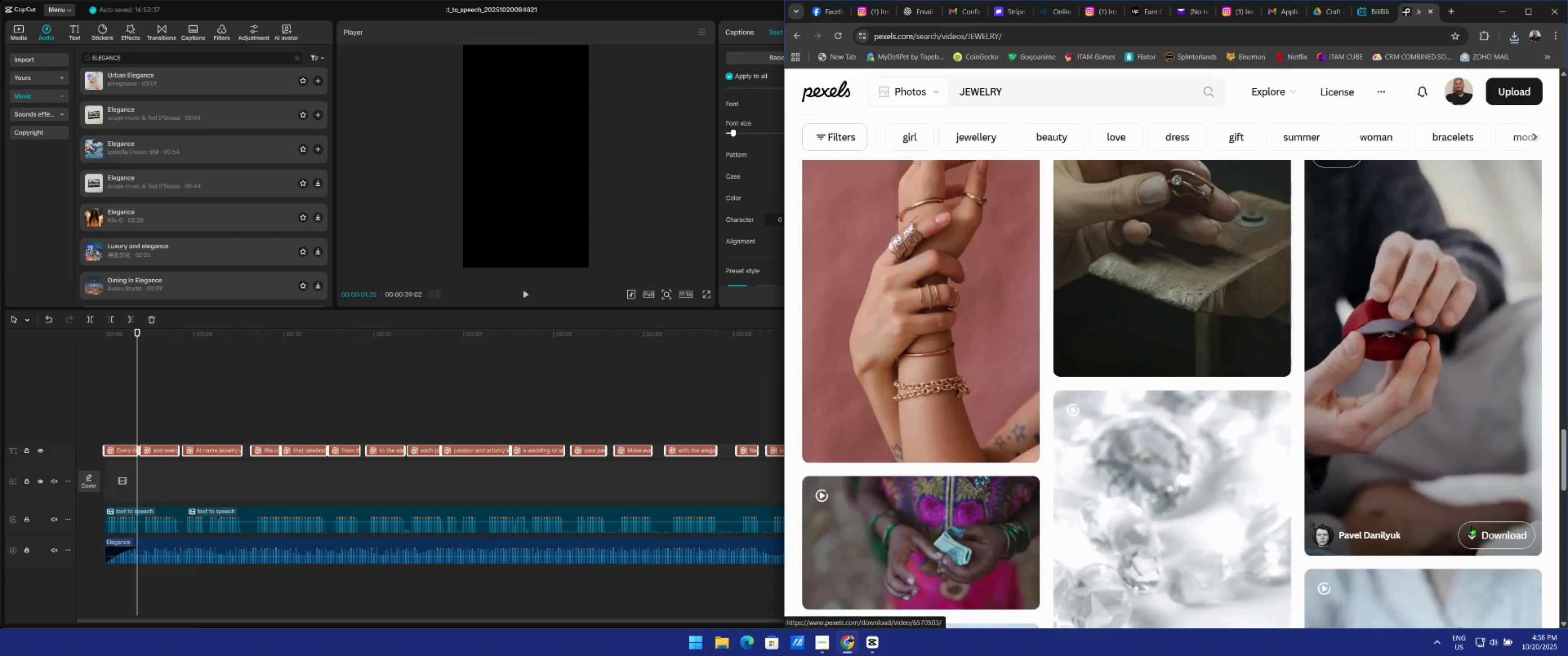 
left_click([1475, 526])
 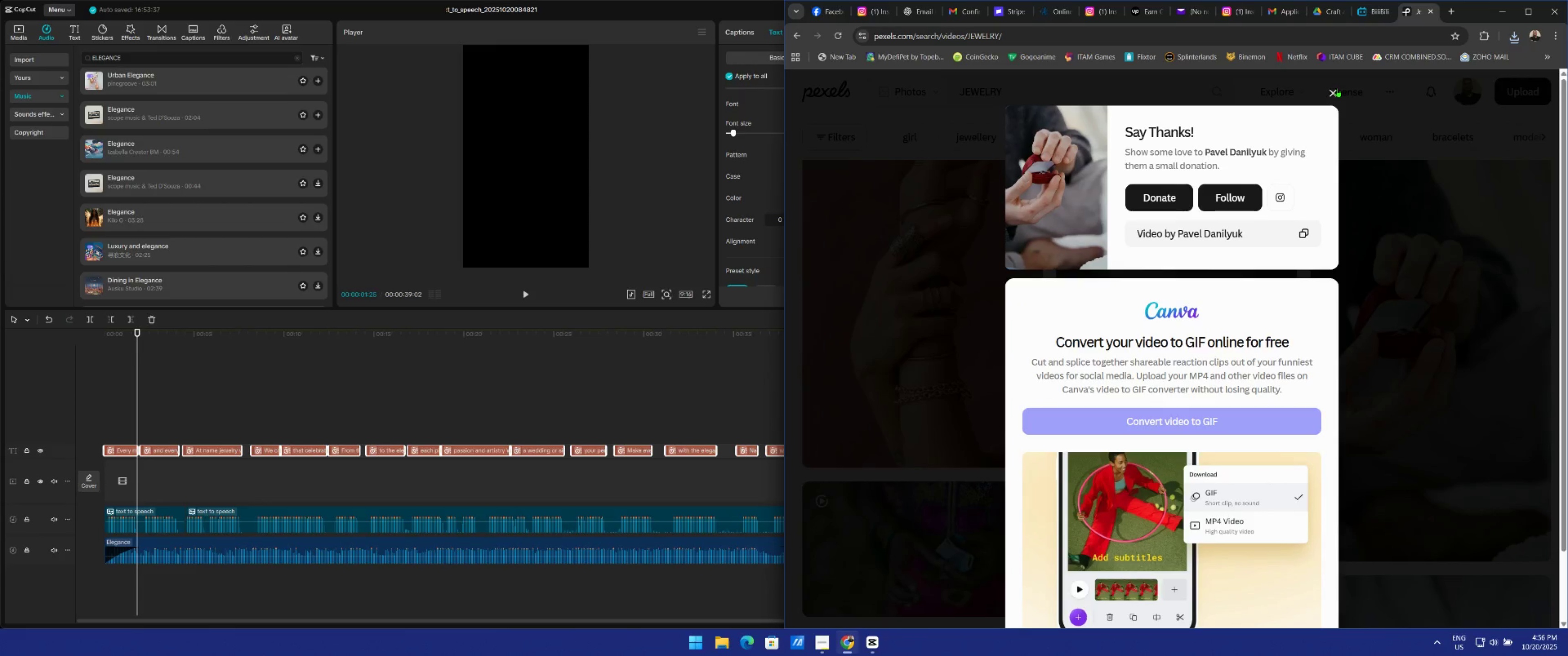 
left_click([1330, 90])
 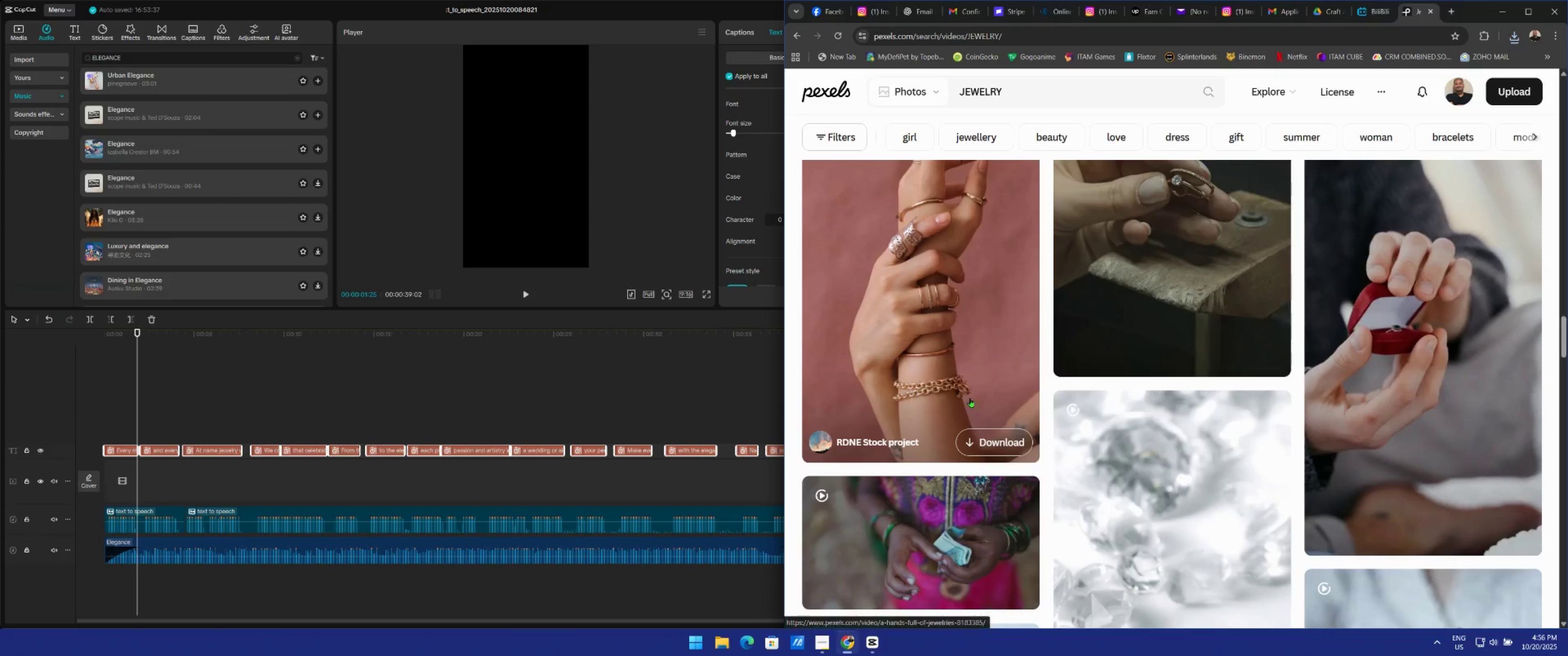 
left_click([989, 445])
 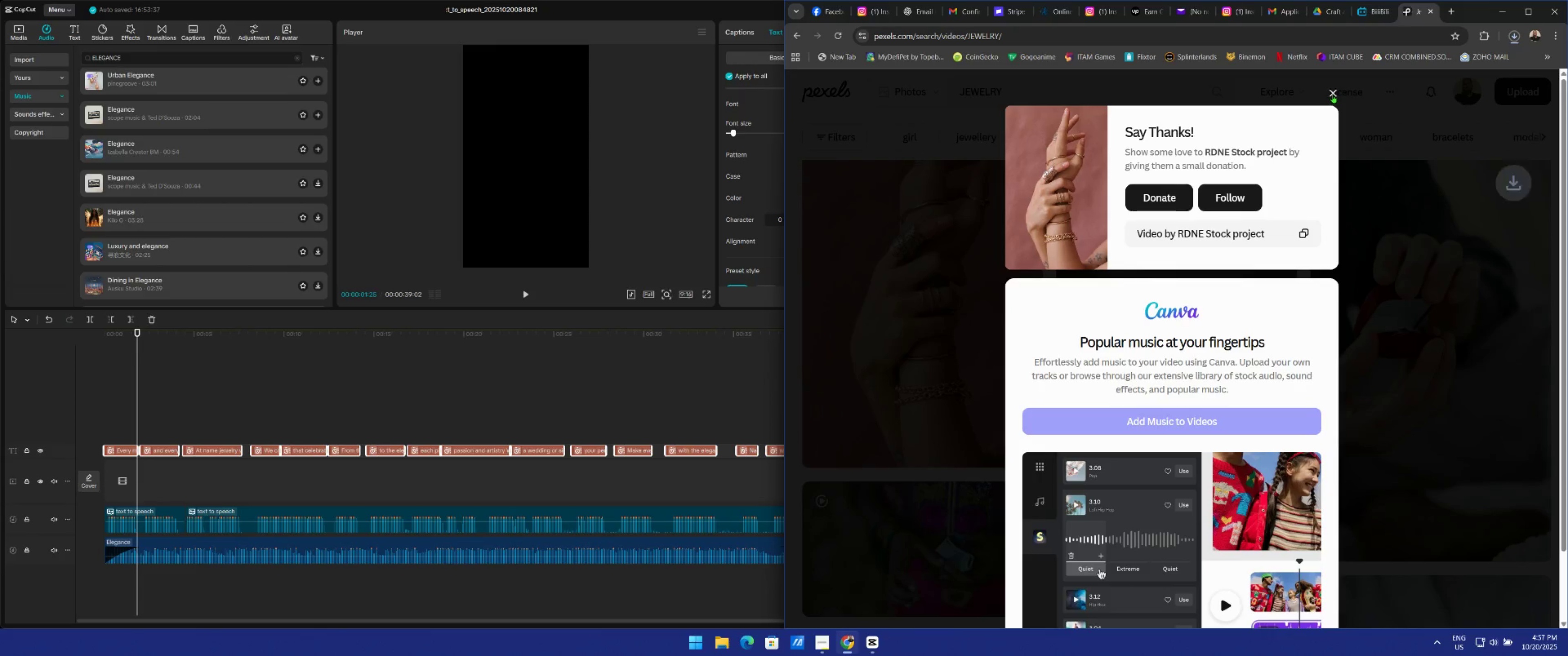 
left_click([1333, 94])
 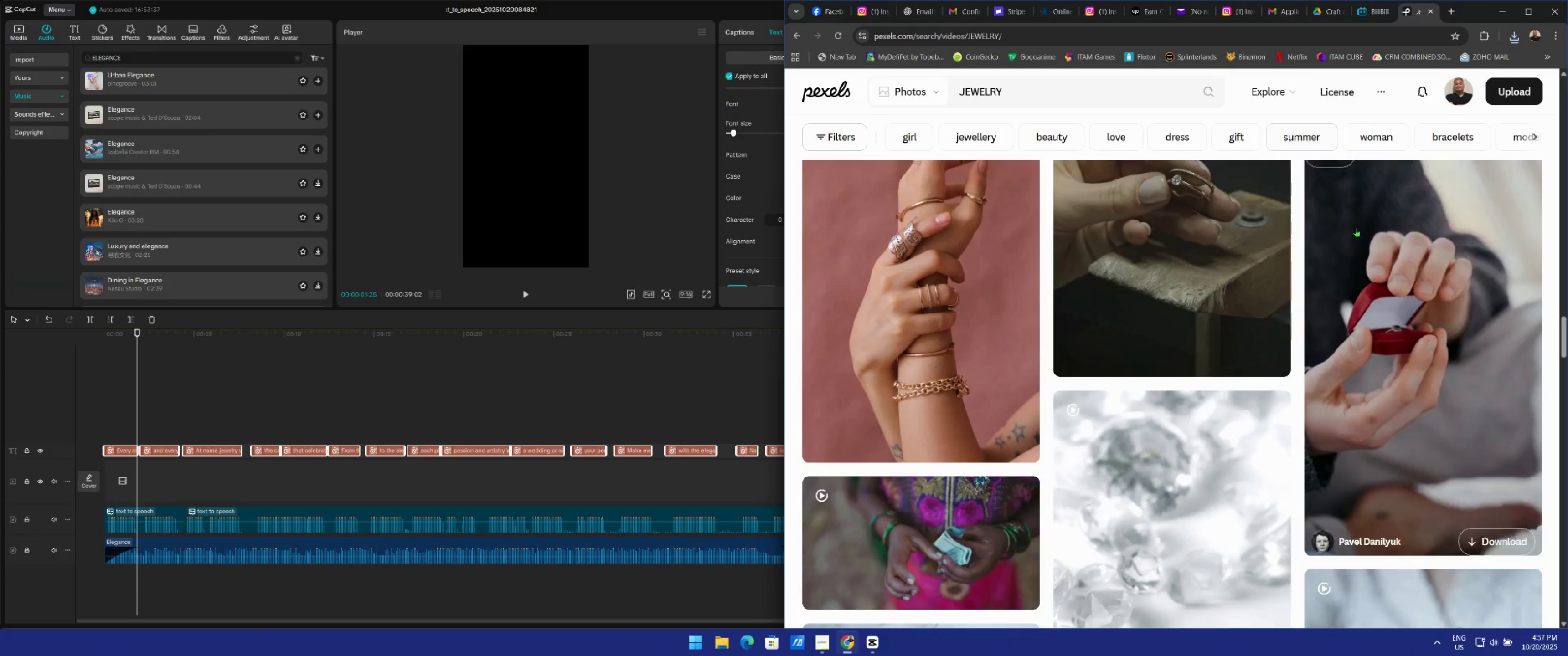 
scroll: coordinate [1352, 356], scroll_direction: down, amount: 13.0
 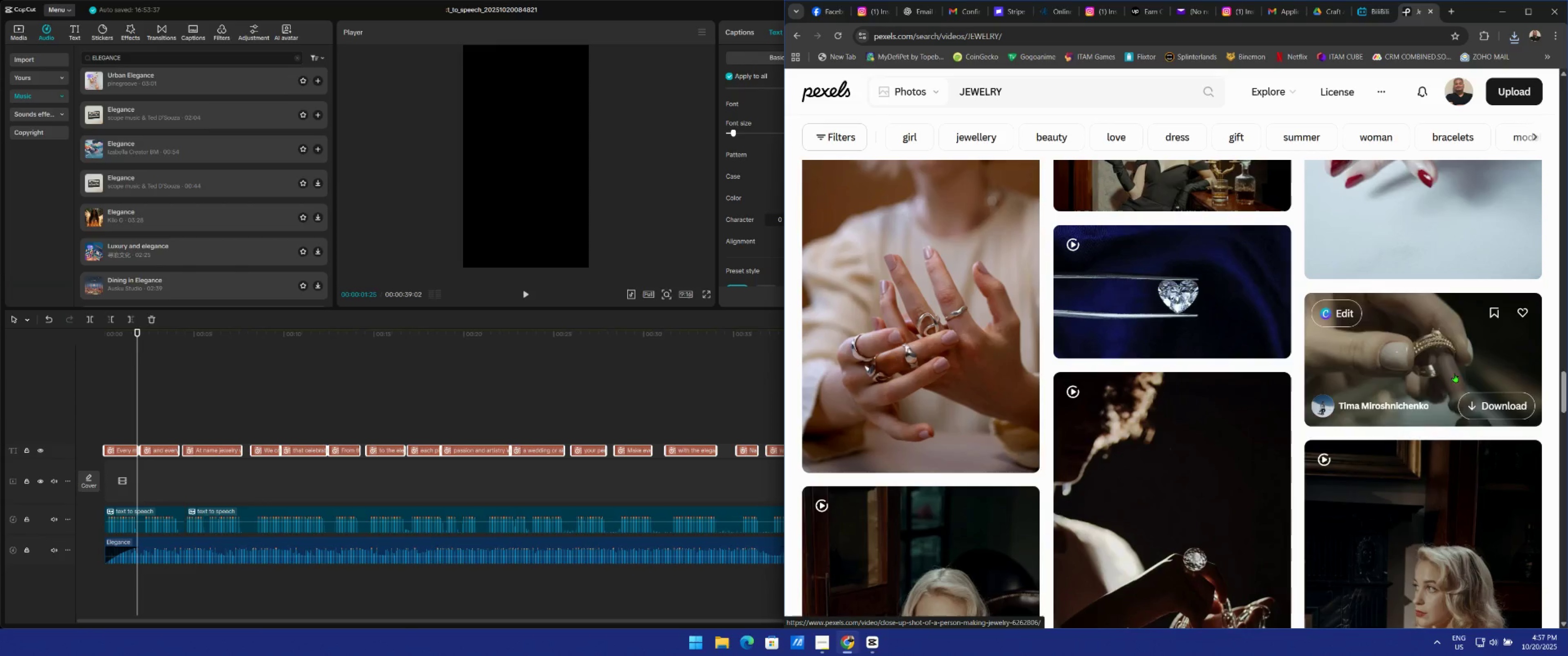 
scroll: coordinate [1346, 375], scroll_direction: down, amount: 19.0
 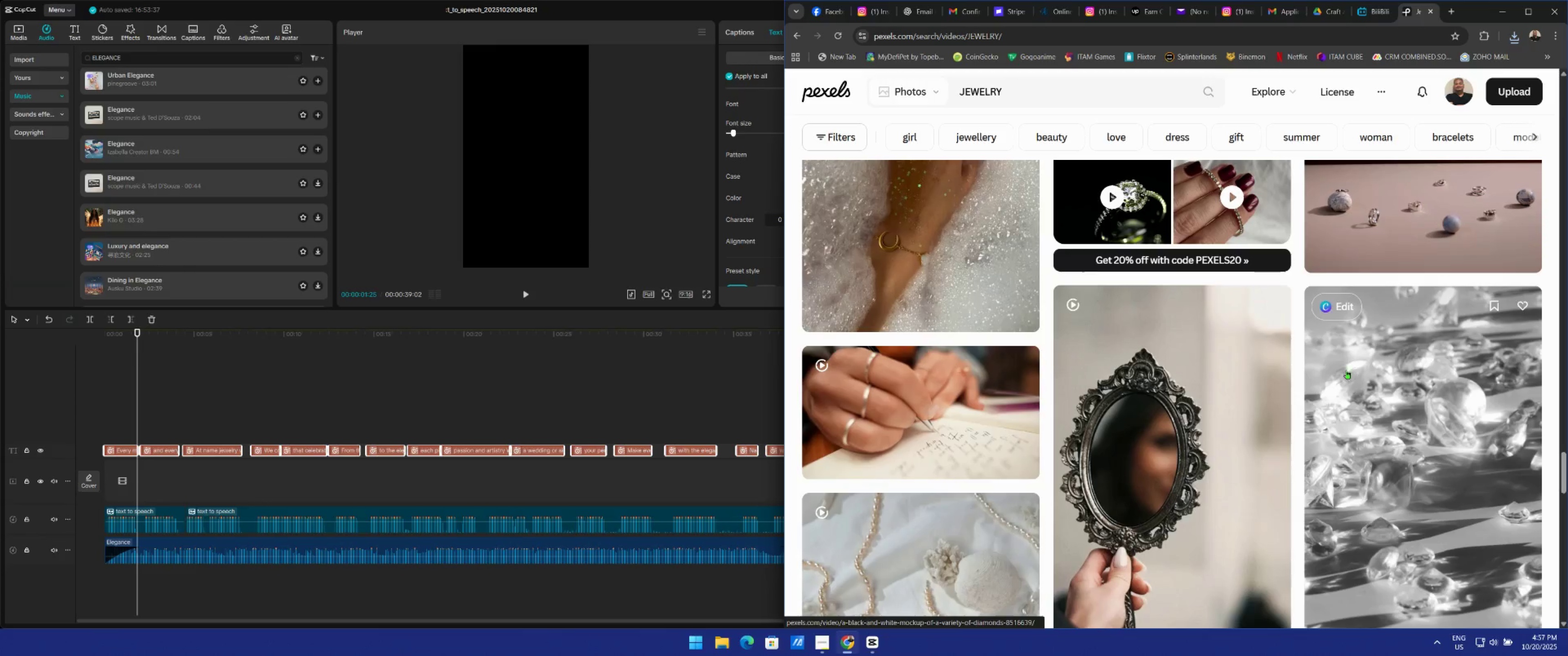 
scroll: coordinate [1236, 384], scroll_direction: down, amount: 4.0
 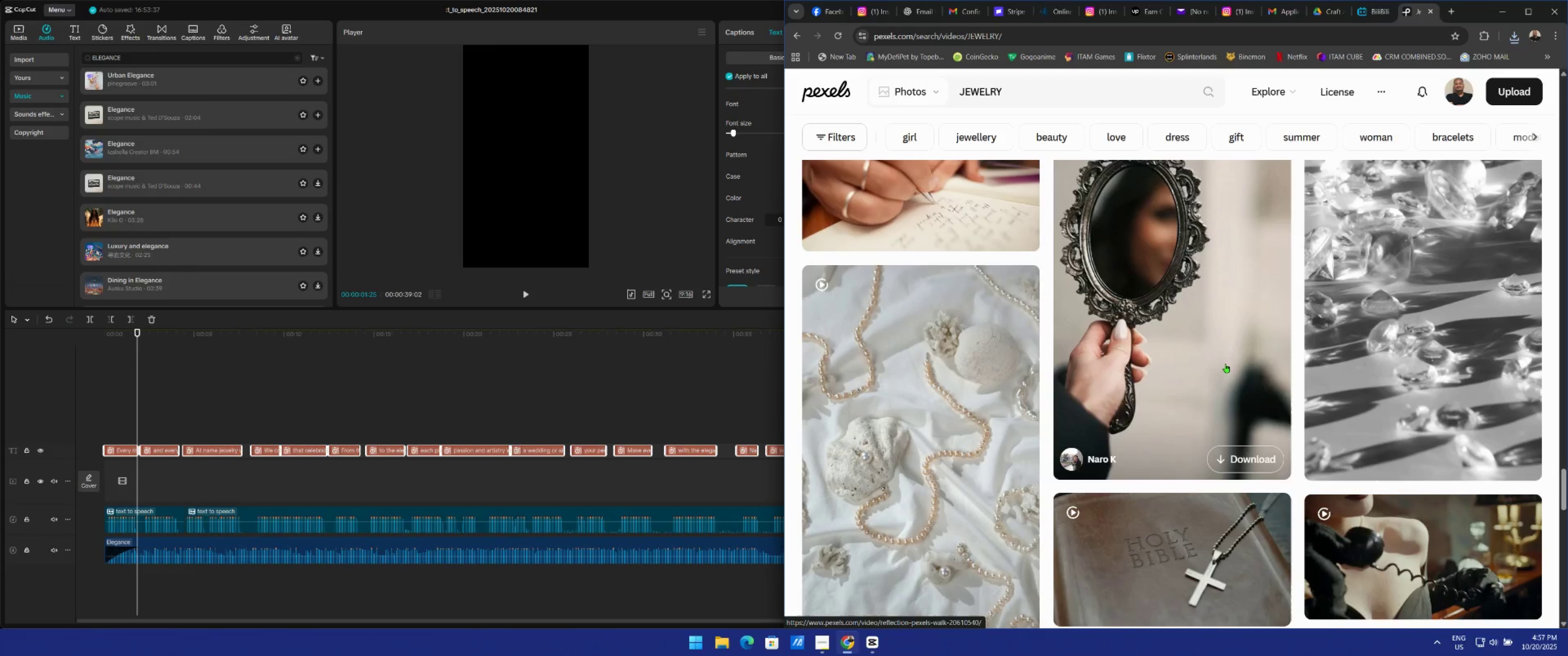 
scroll: coordinate [1223, 361], scroll_direction: up, amount: 1.0
 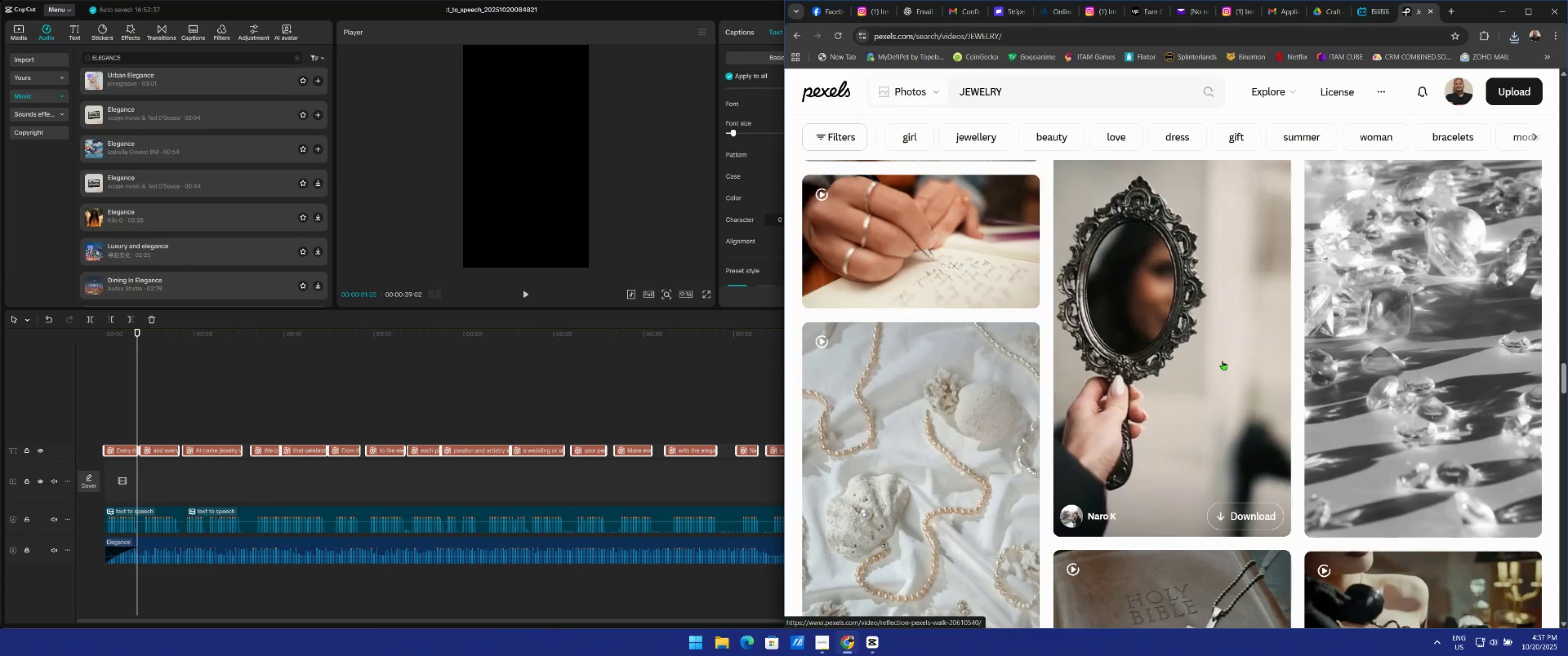 
scroll: coordinate [1223, 350], scroll_direction: down, amount: 20.0
 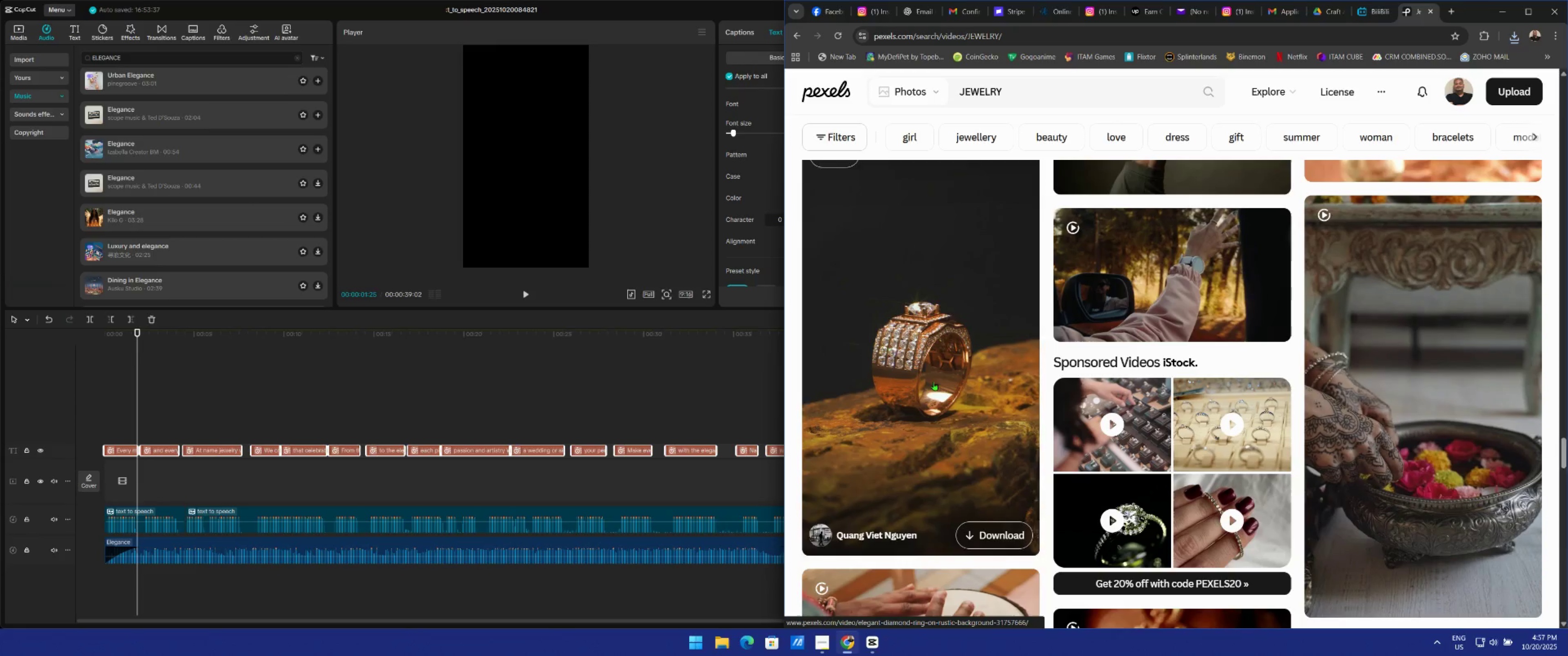 
left_click([979, 529])
 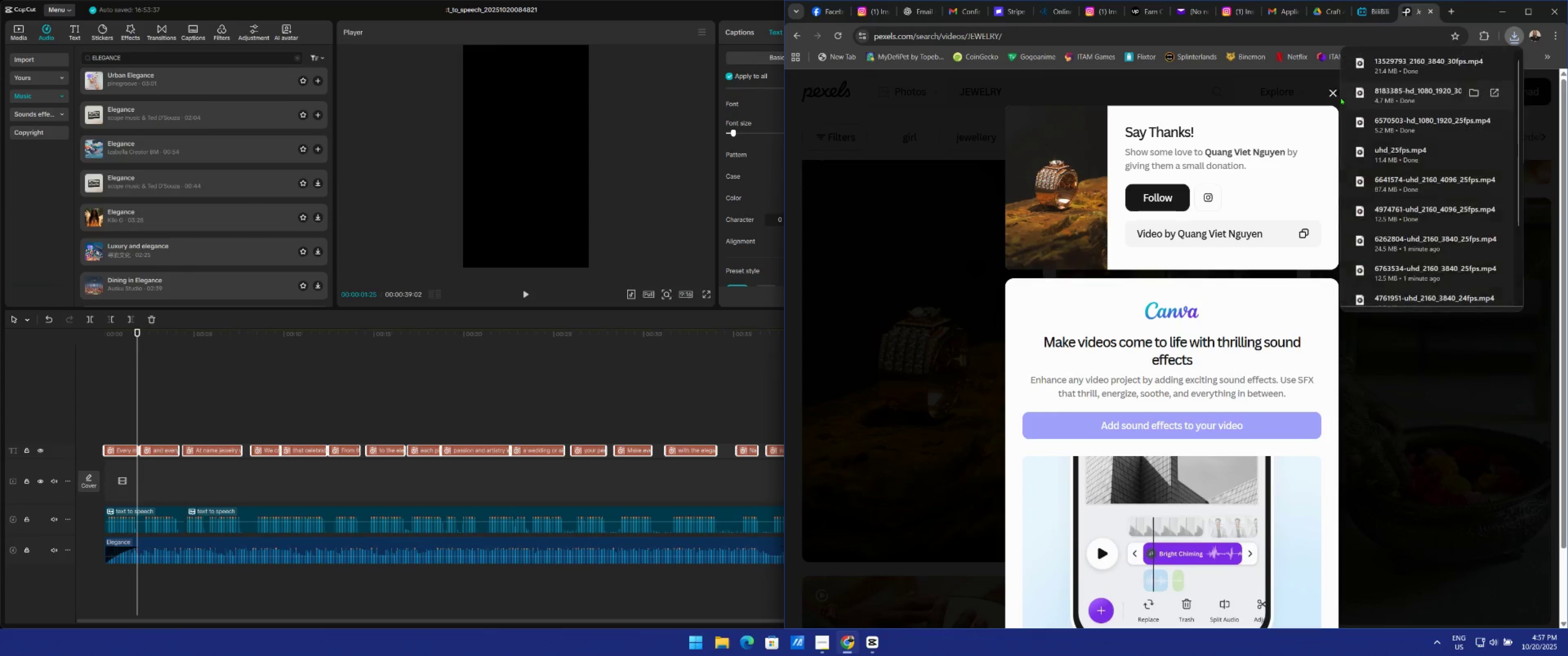 
left_click([1332, 92])
 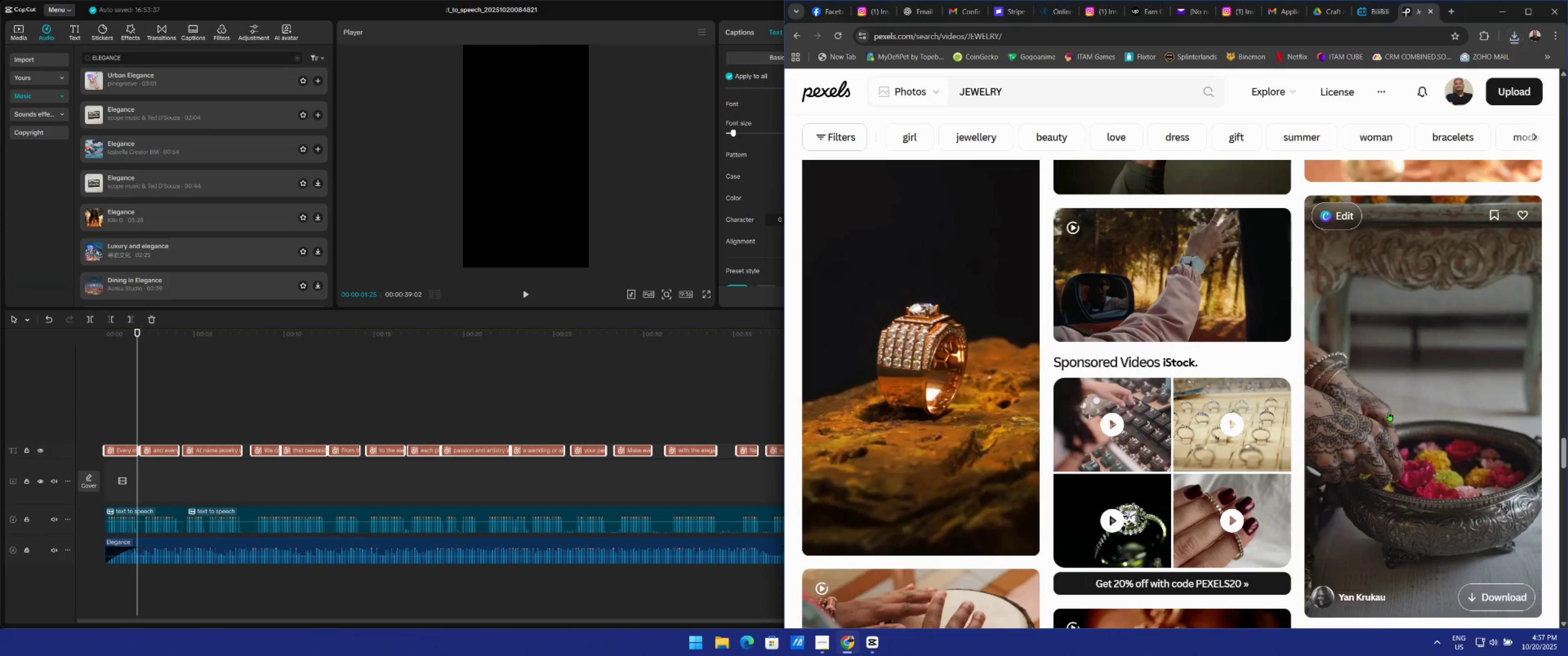 
scroll: coordinate [1401, 382], scroll_direction: down, amount: 30.0
 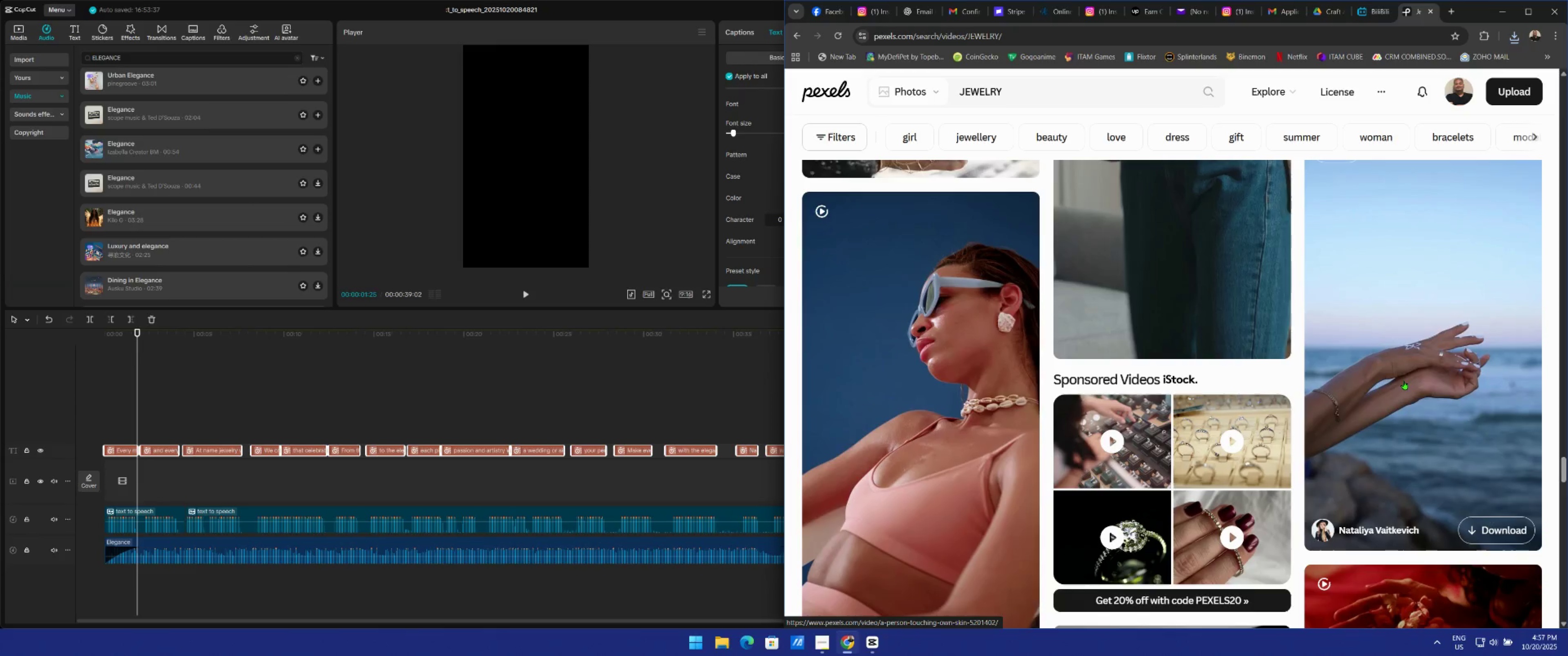 
scroll: coordinate [1026, 411], scroll_direction: down, amount: 9.0
 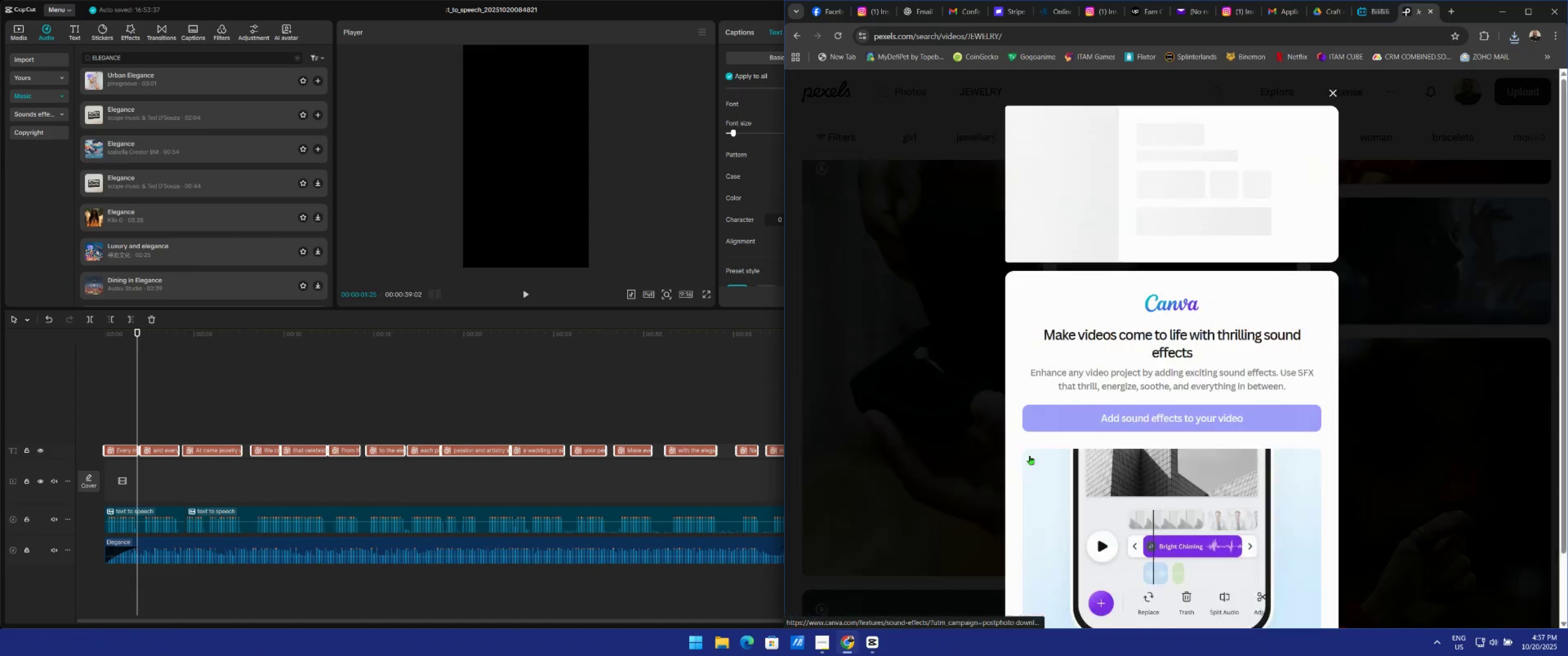 
left_click([1331, 93])
 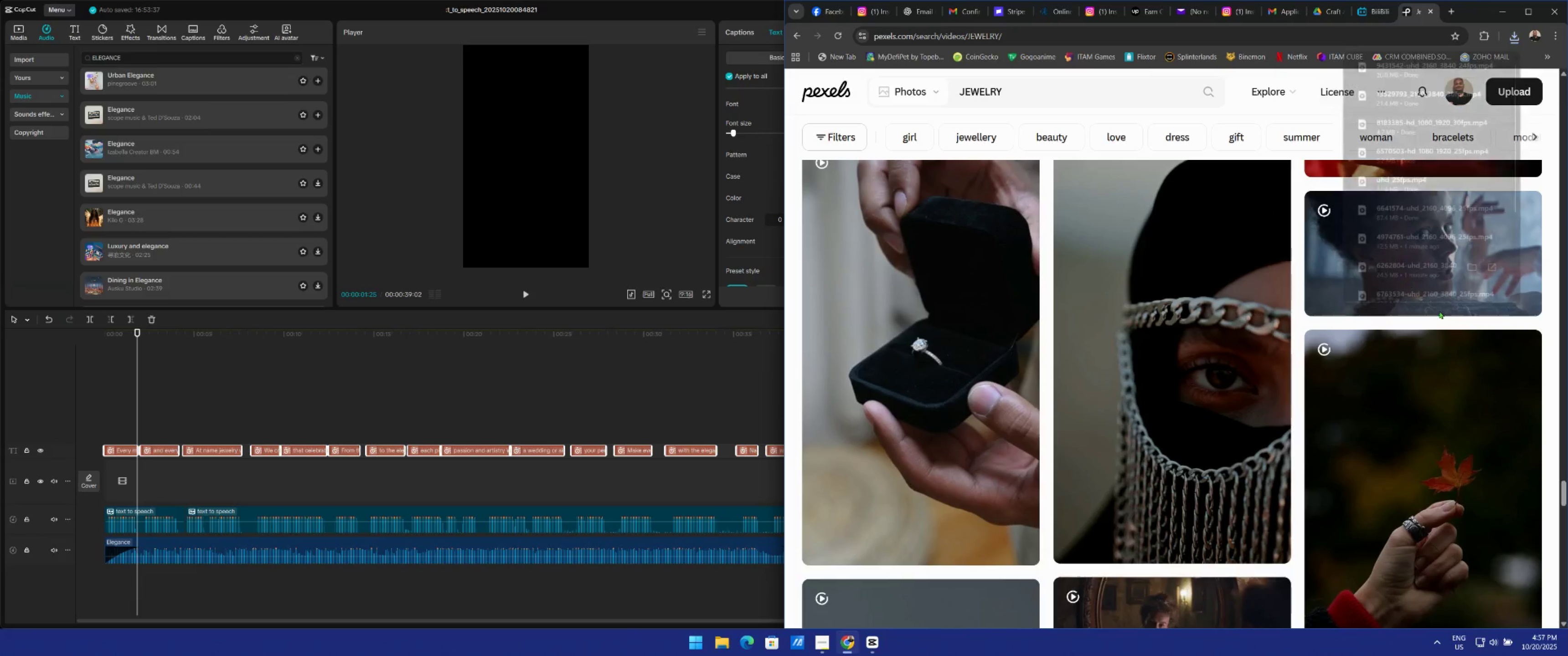 
scroll: coordinate [990, 383], scroll_direction: down, amount: 21.0
 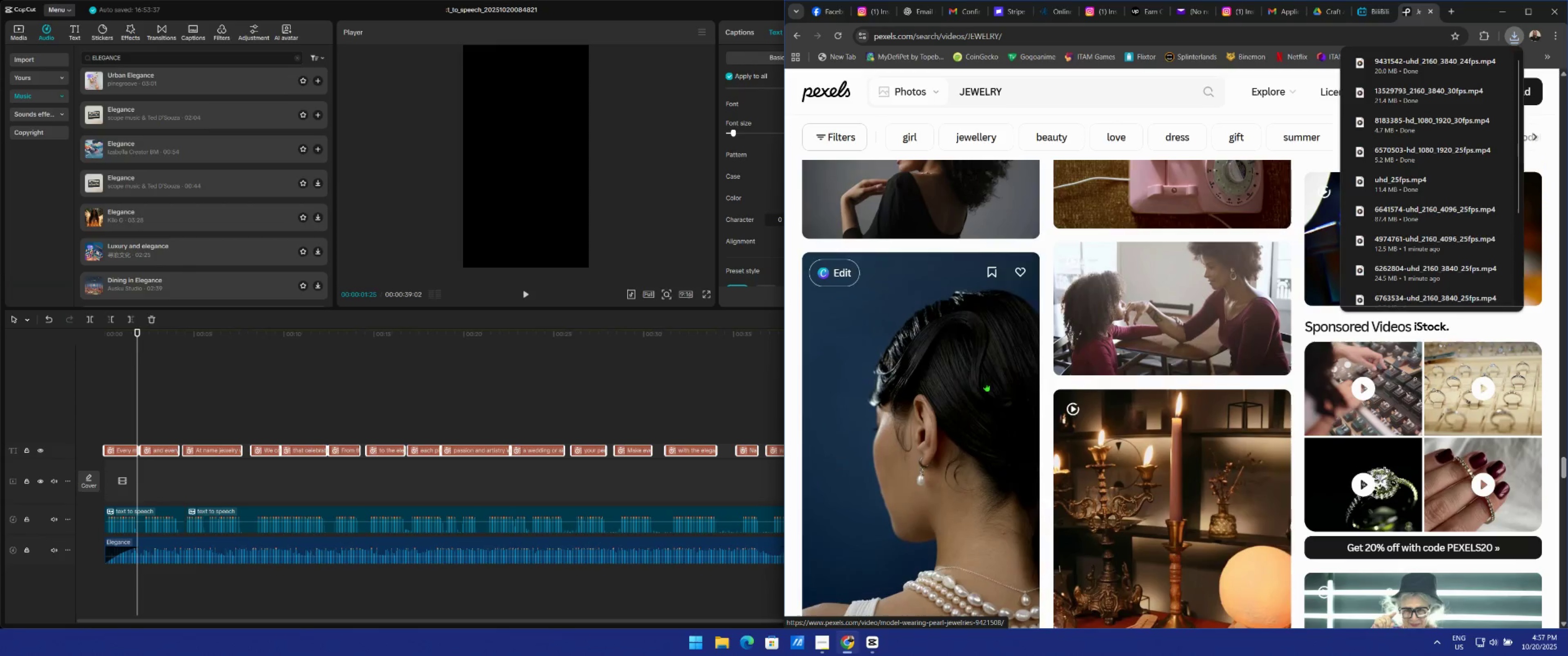 
scroll: coordinate [1171, 369], scroll_direction: down, amount: 25.0
 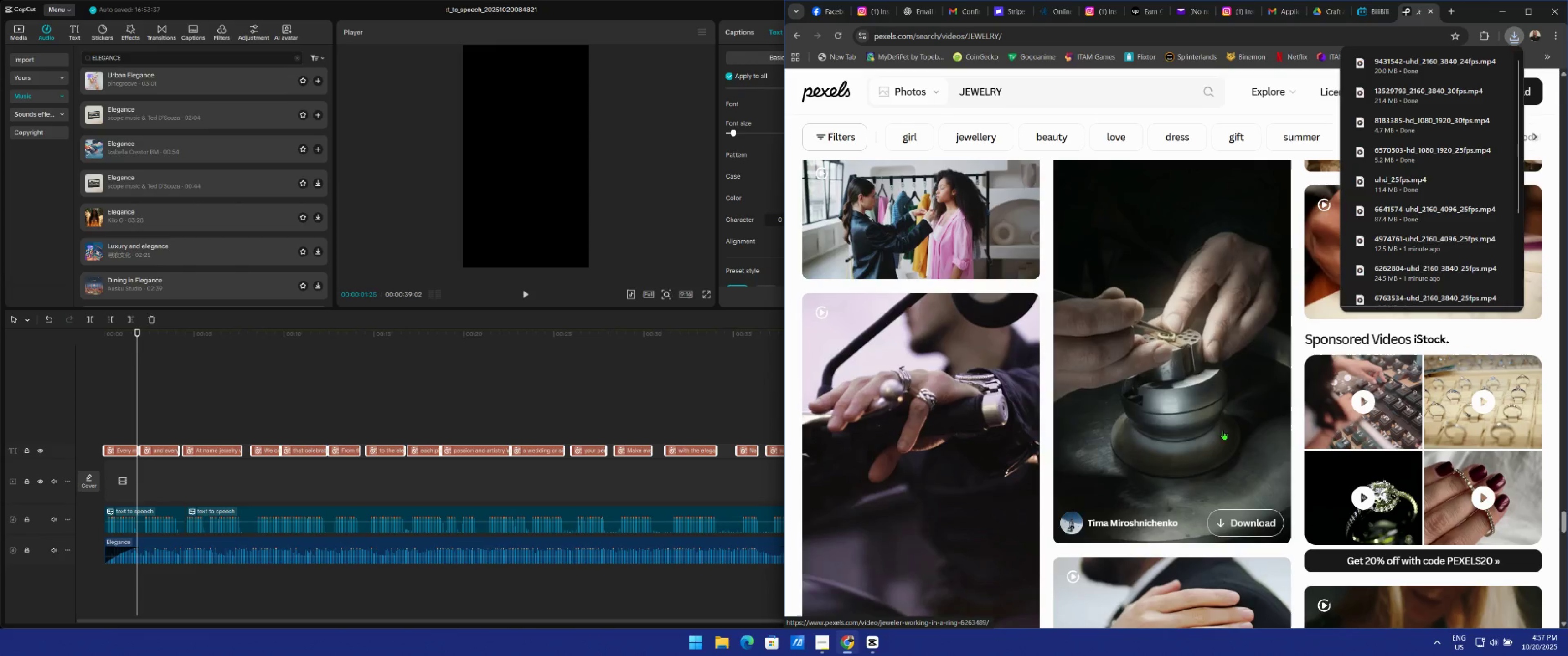 
left_click([1232, 517])
 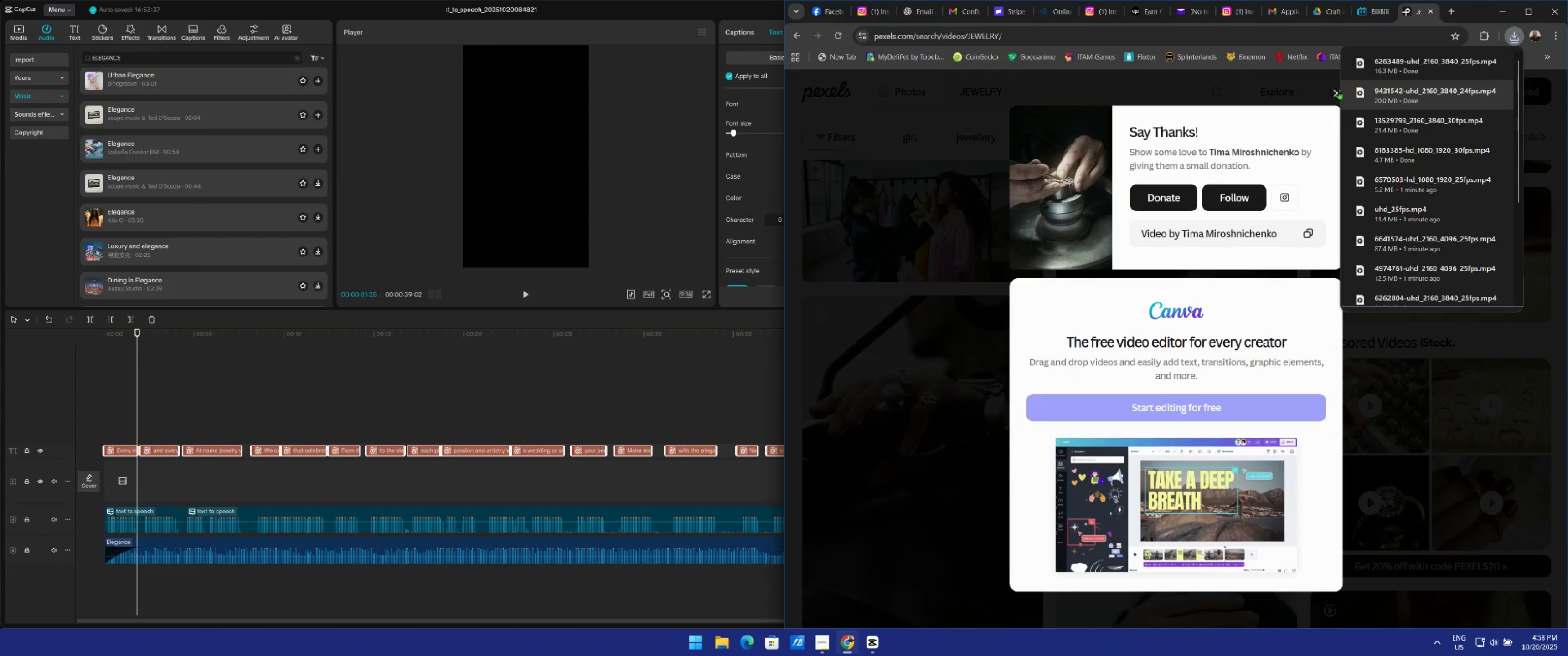 
left_click([1332, 92])
 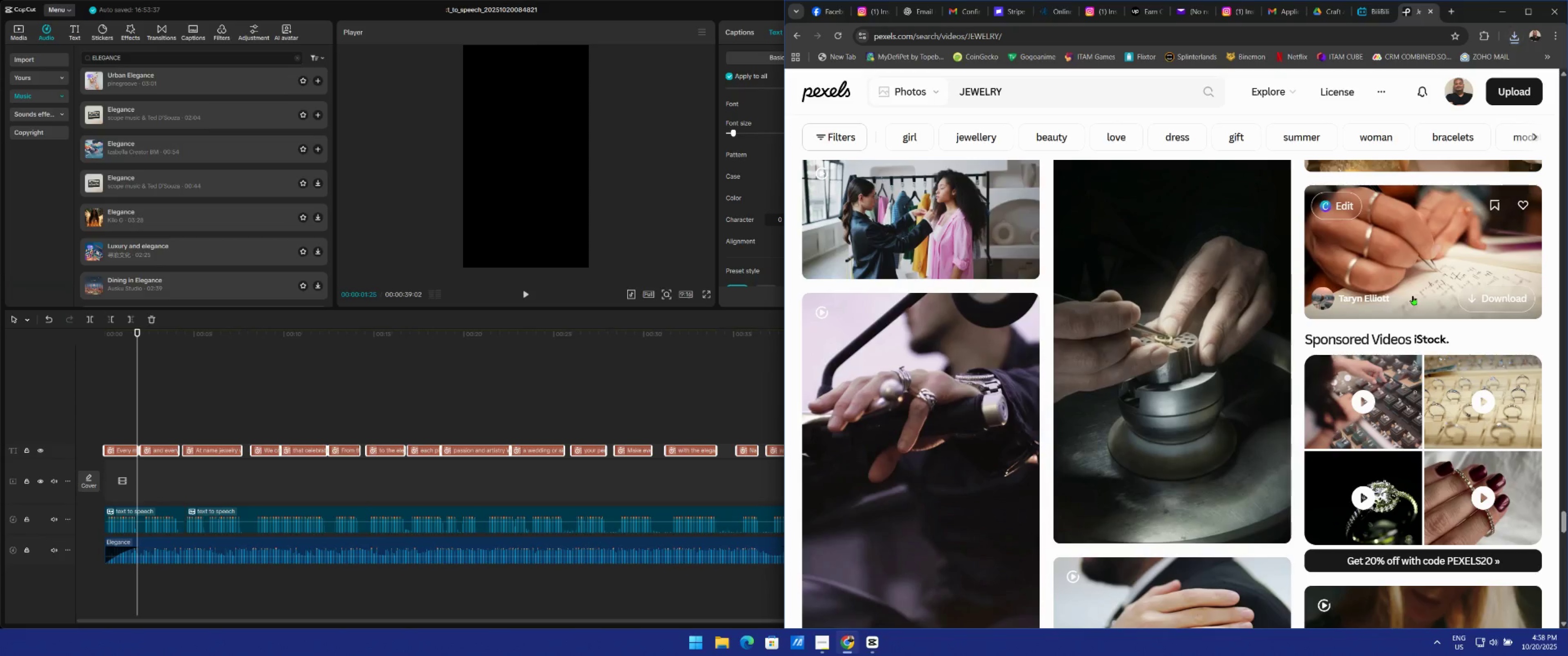 
scroll: coordinate [1420, 354], scroll_direction: down, amount: 26.0
 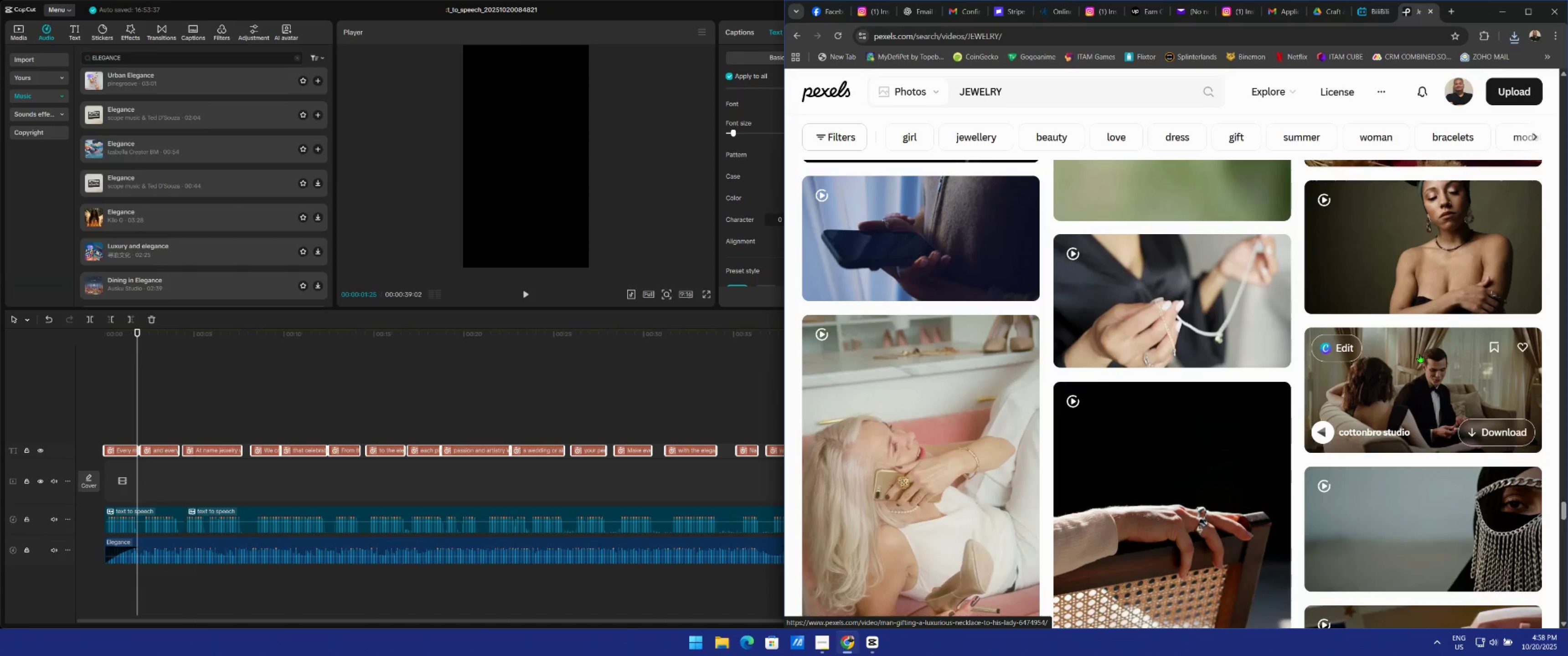 
scroll: coordinate [1413, 347], scroll_direction: down, amount: 16.0
 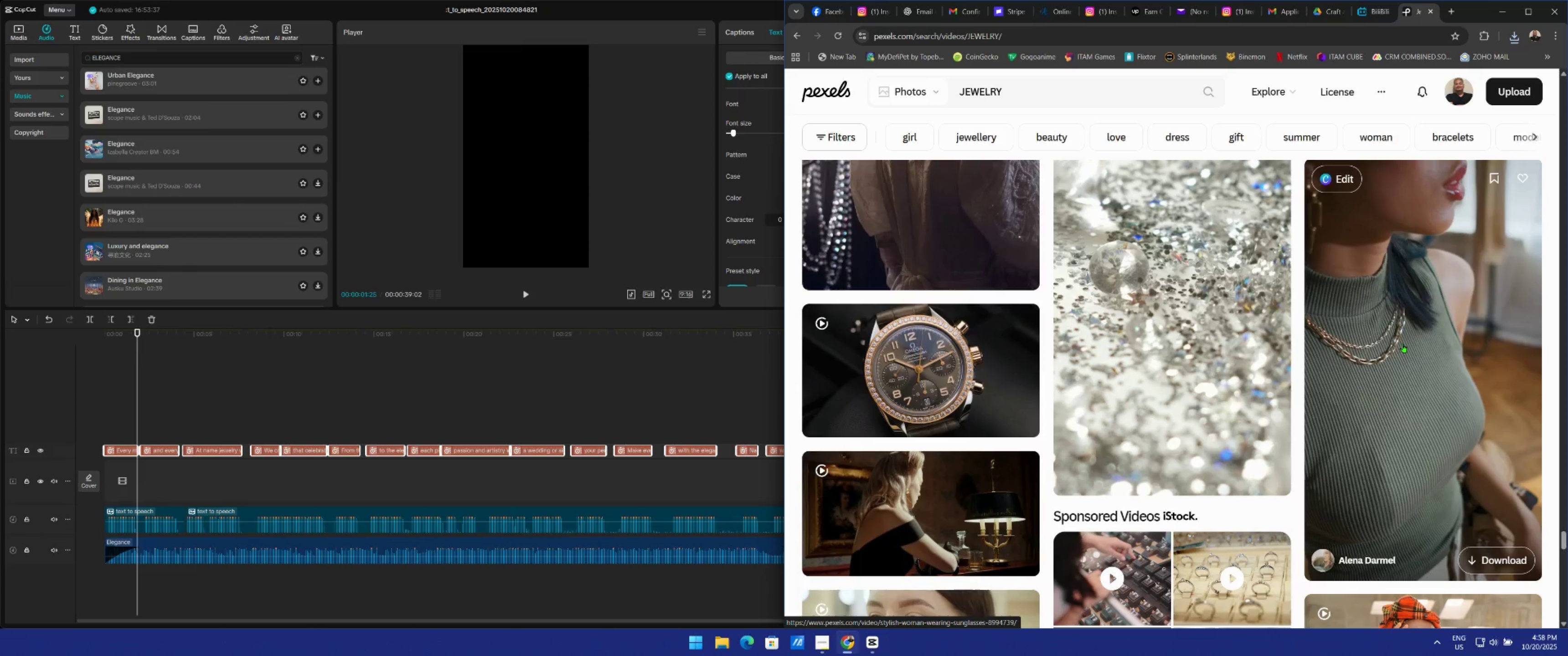 
scroll: coordinate [1361, 316], scroll_direction: up, amount: 322.0
 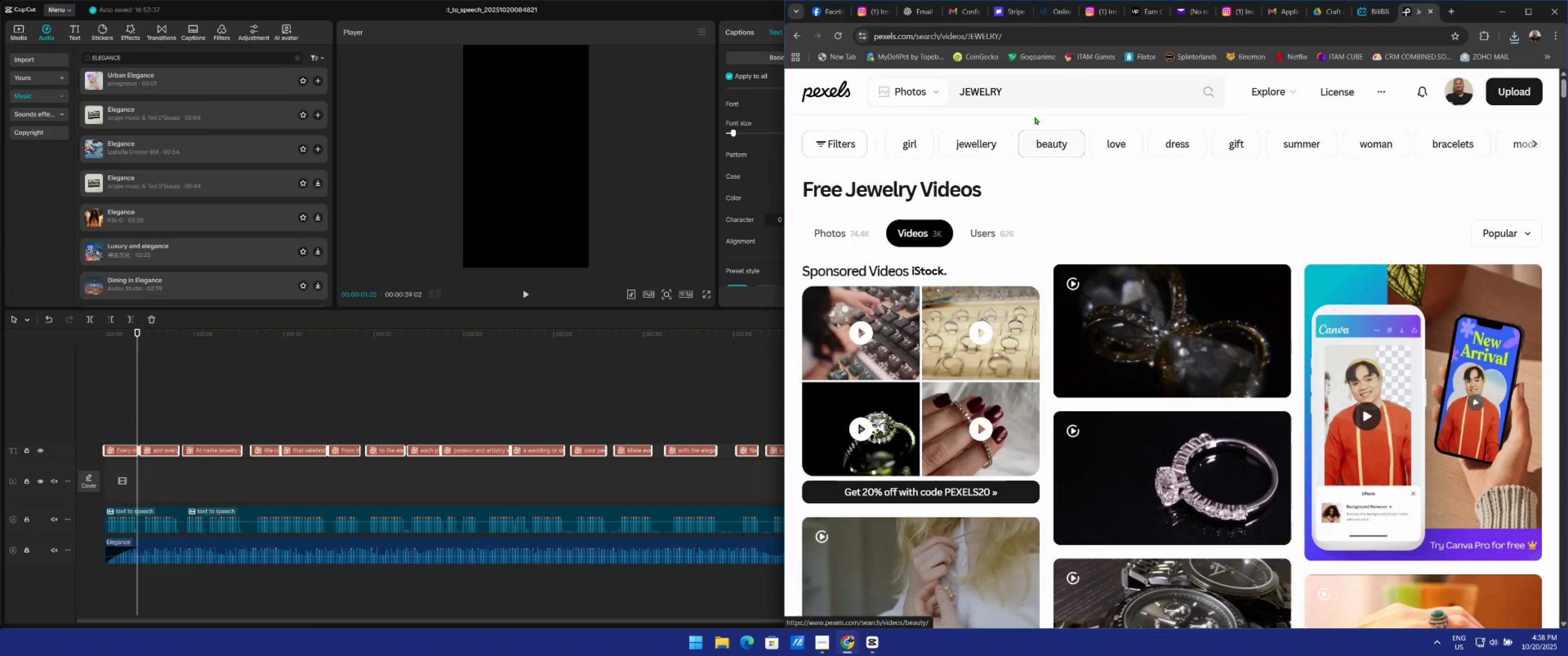 
left_click_drag(start_coordinate=[1035, 91], to_coordinate=[856, 92])
 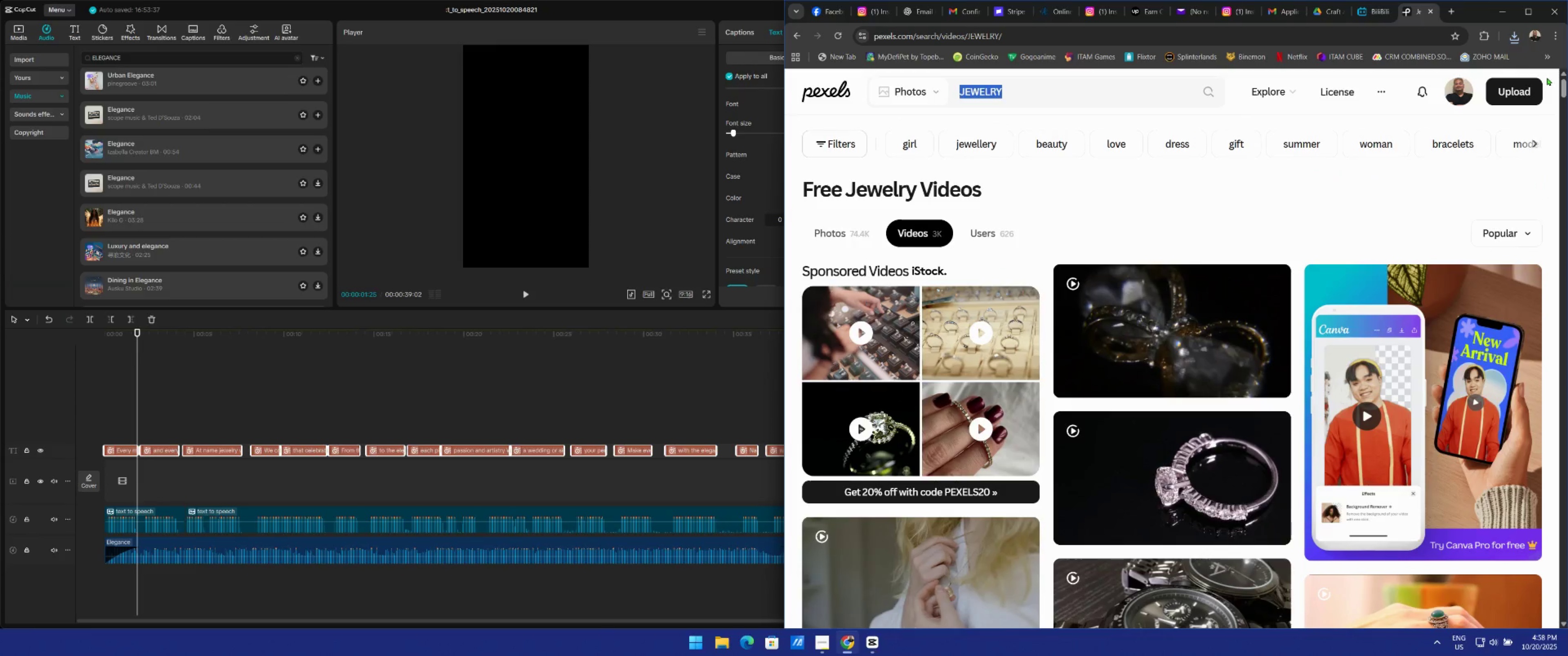 
type(proposal)
 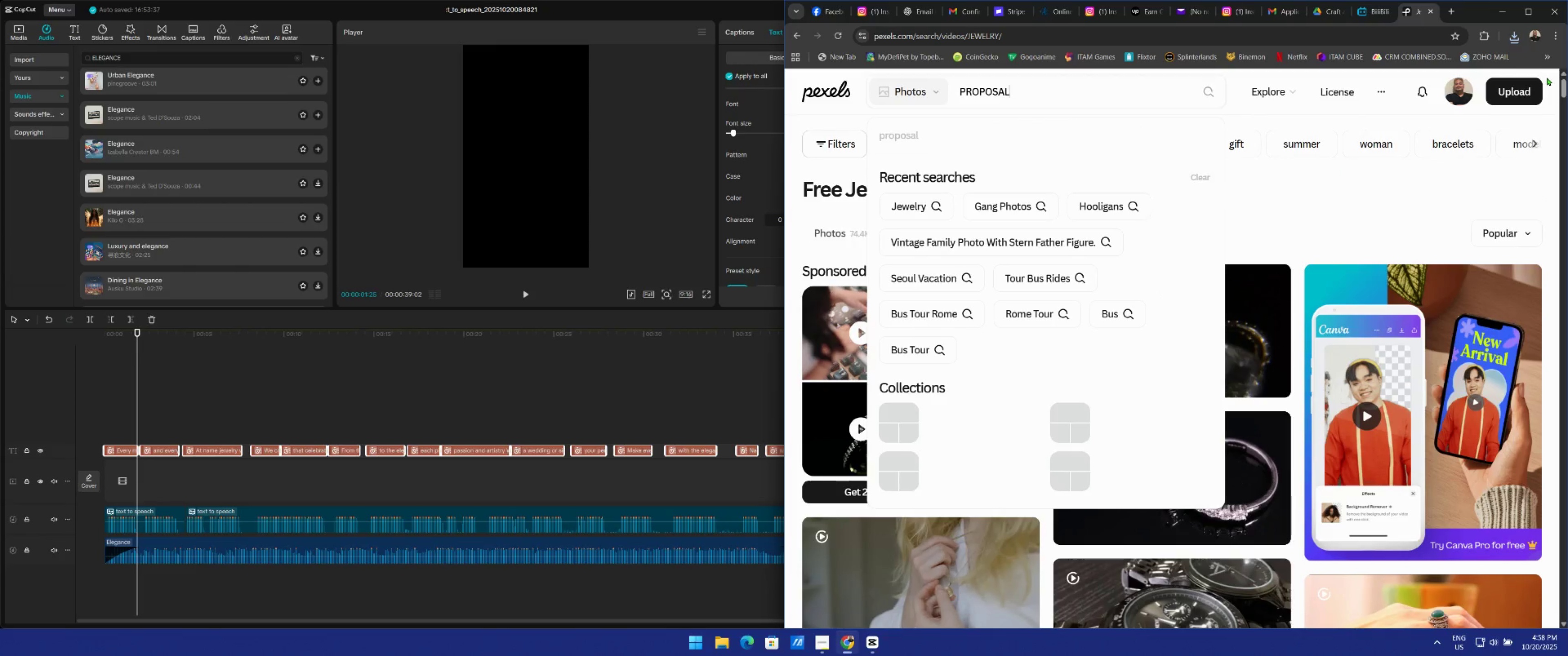 
key(Enter)
 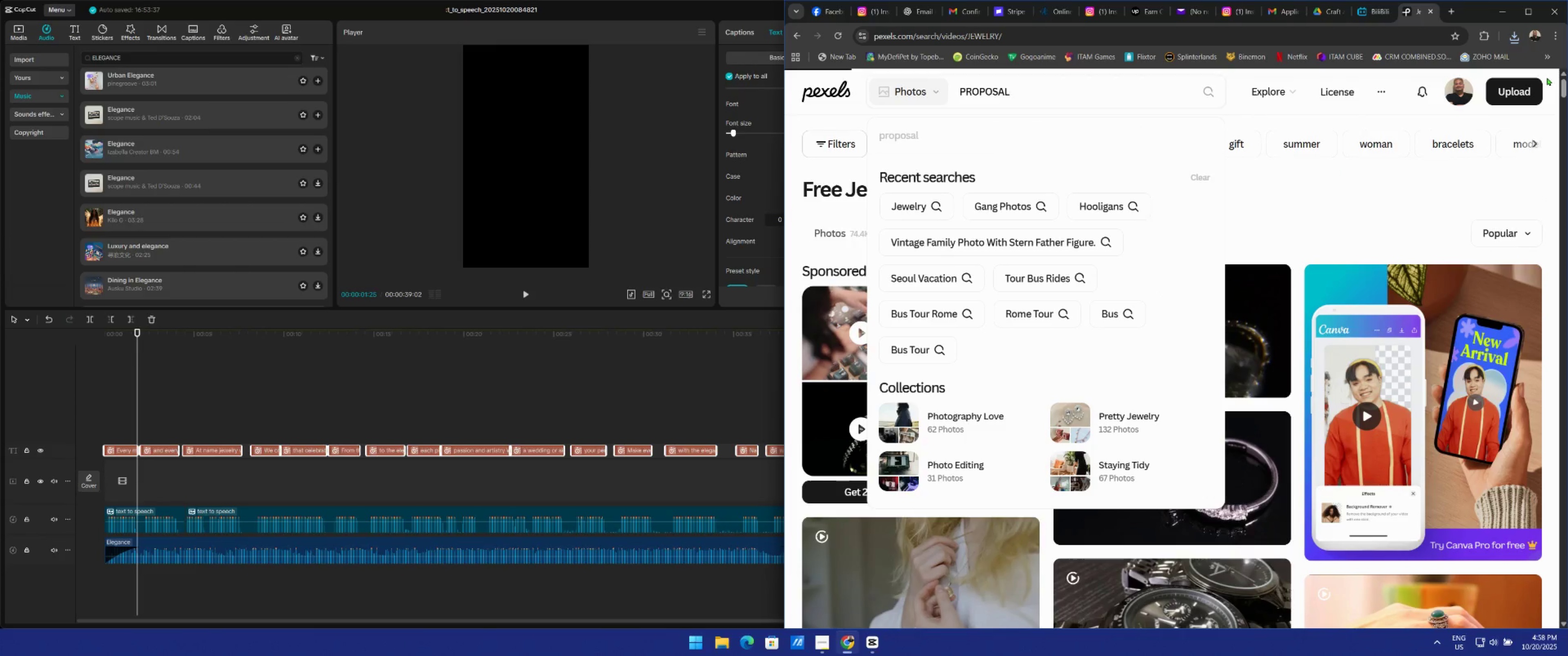 
key(CapsLock)
 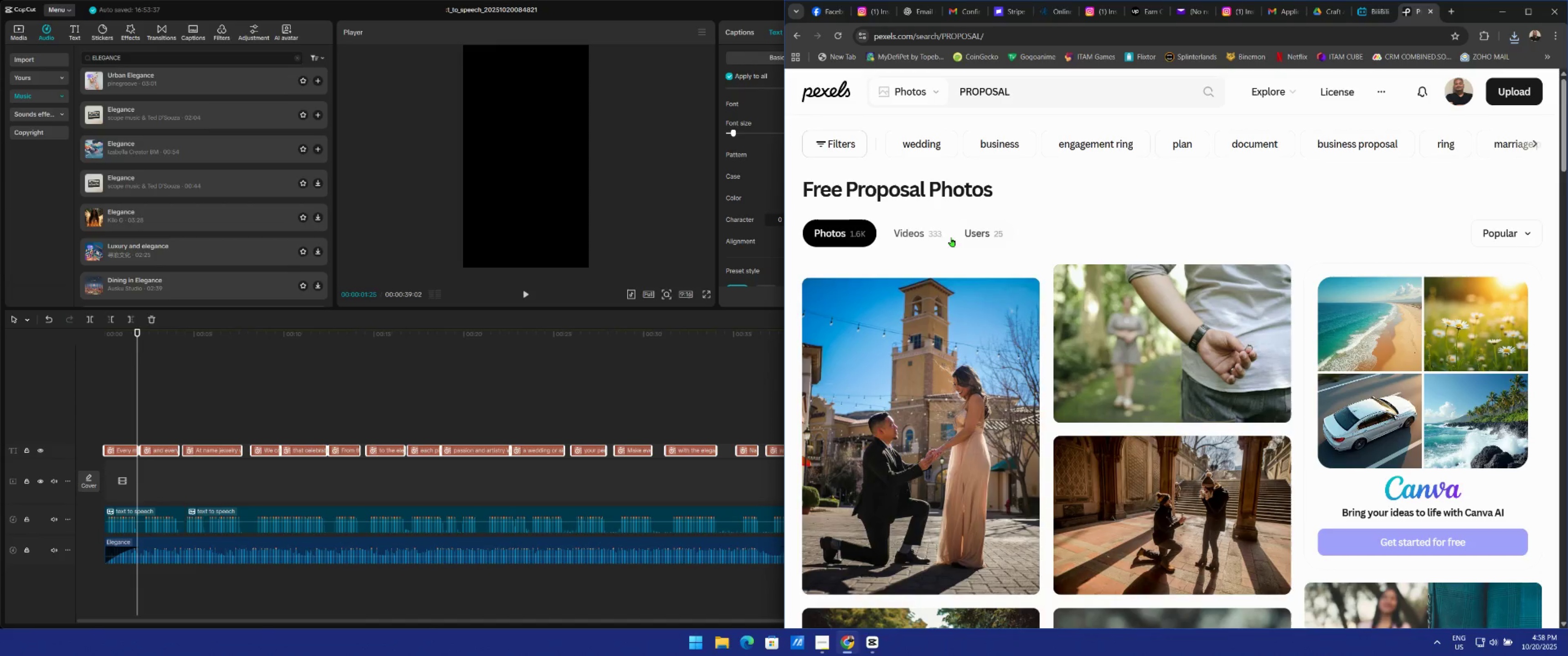 
left_click([926, 240])
 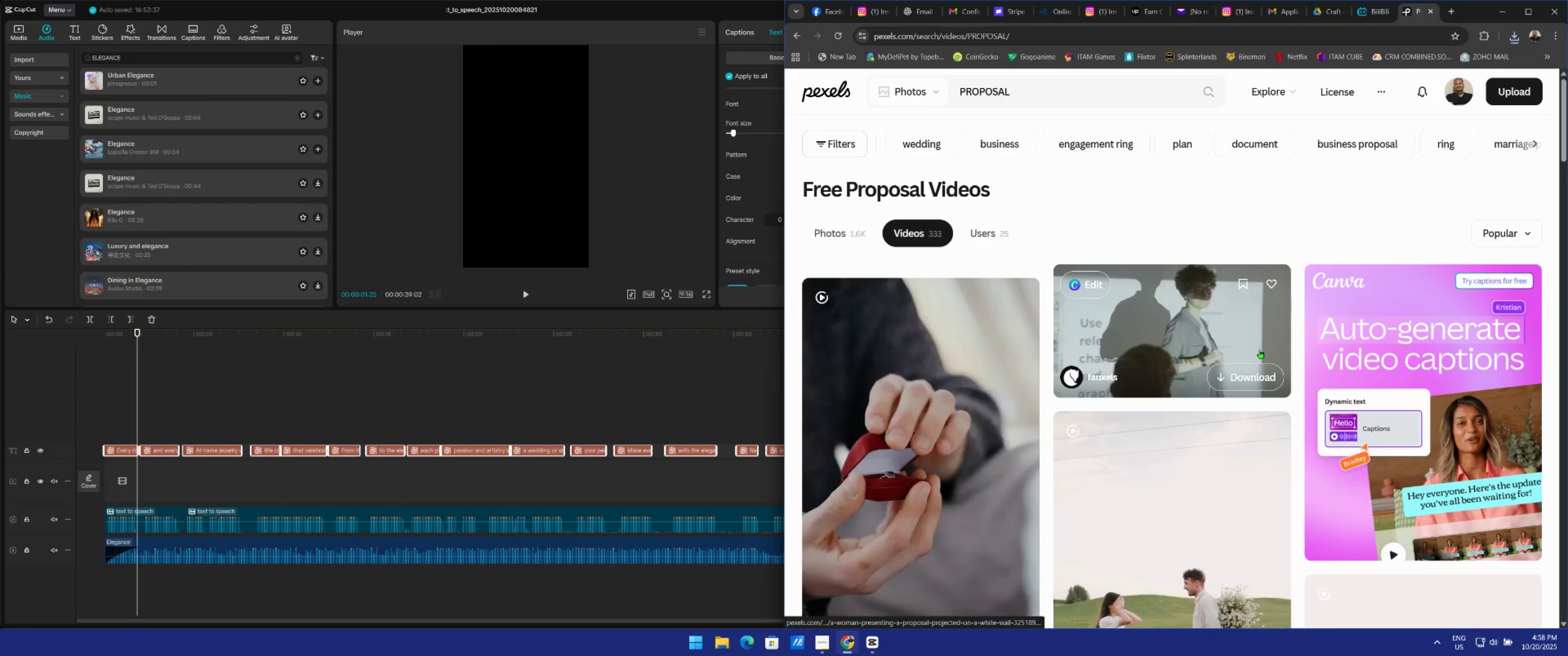 
scroll: coordinate [1215, 357], scroll_direction: down, amount: 5.0
 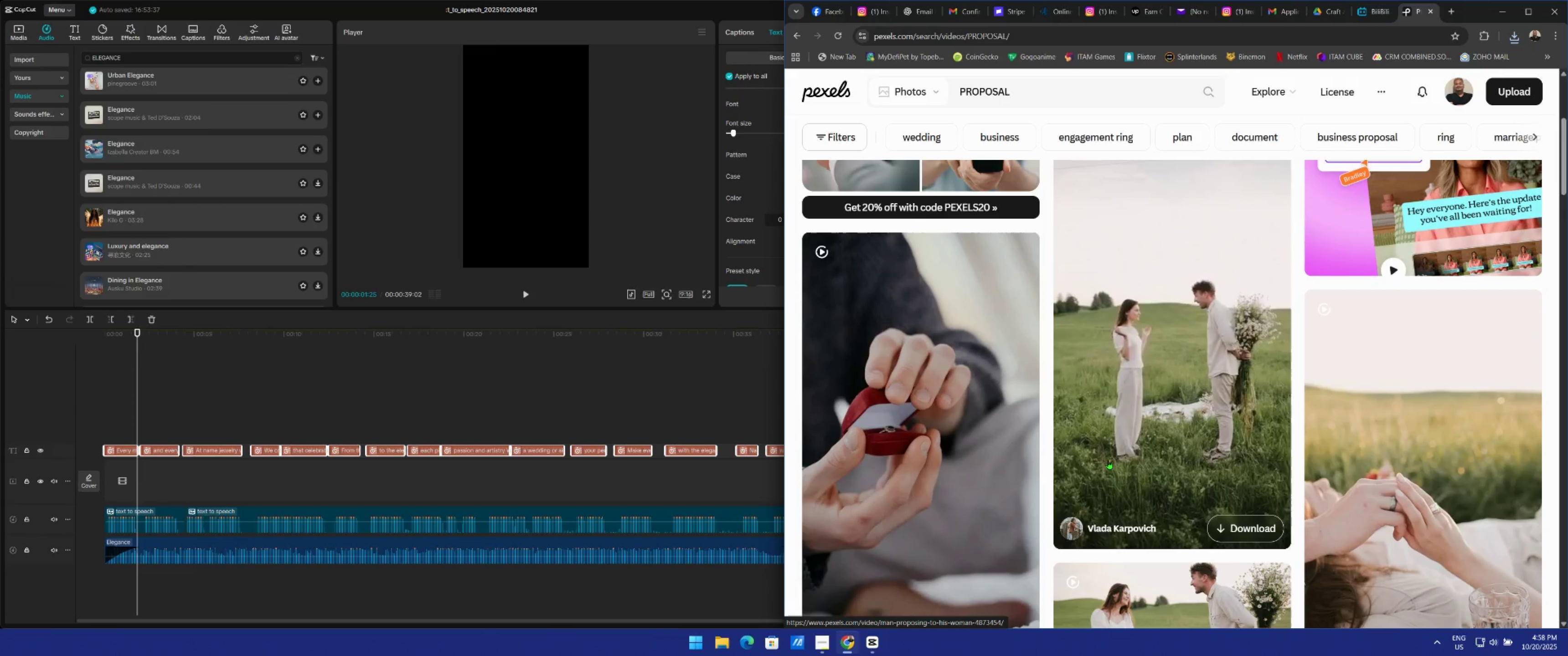 
wait(5.11)
 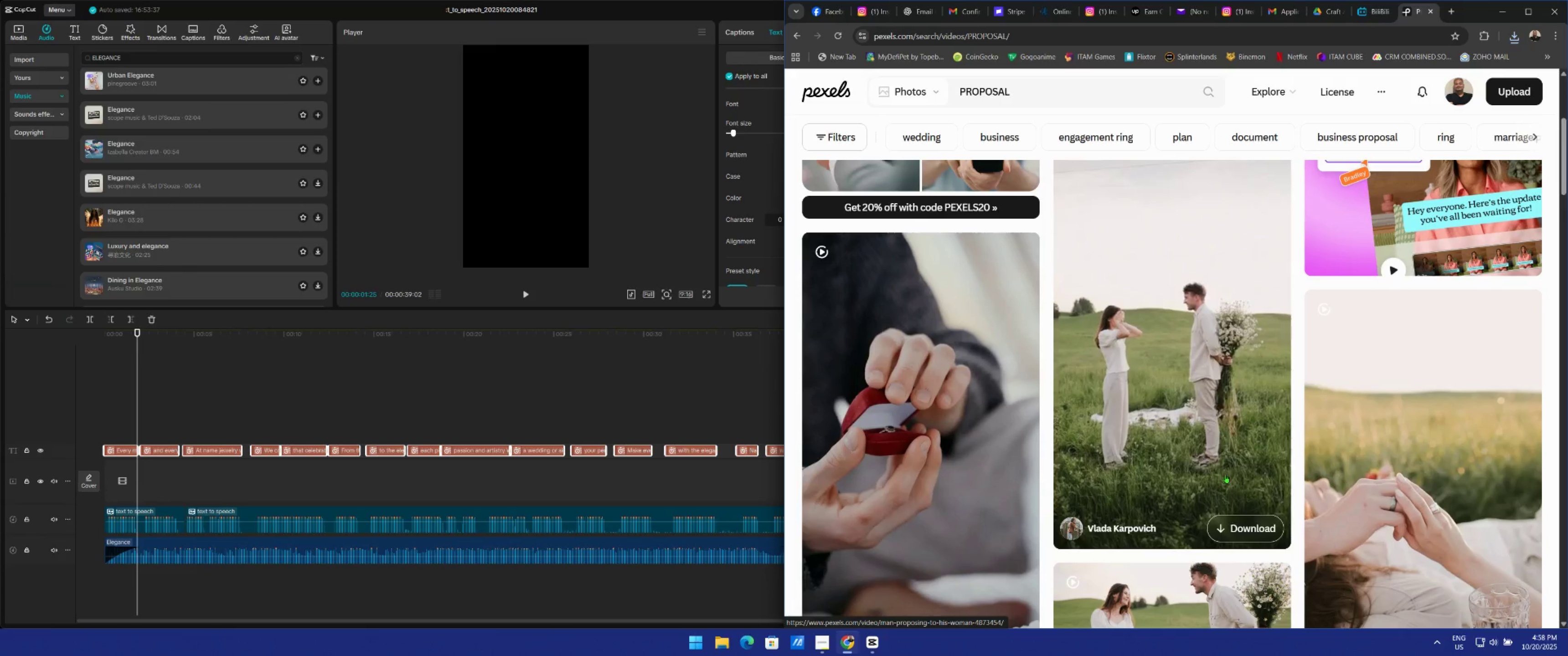 
scroll: coordinate [1207, 434], scroll_direction: down, amount: 10.0
 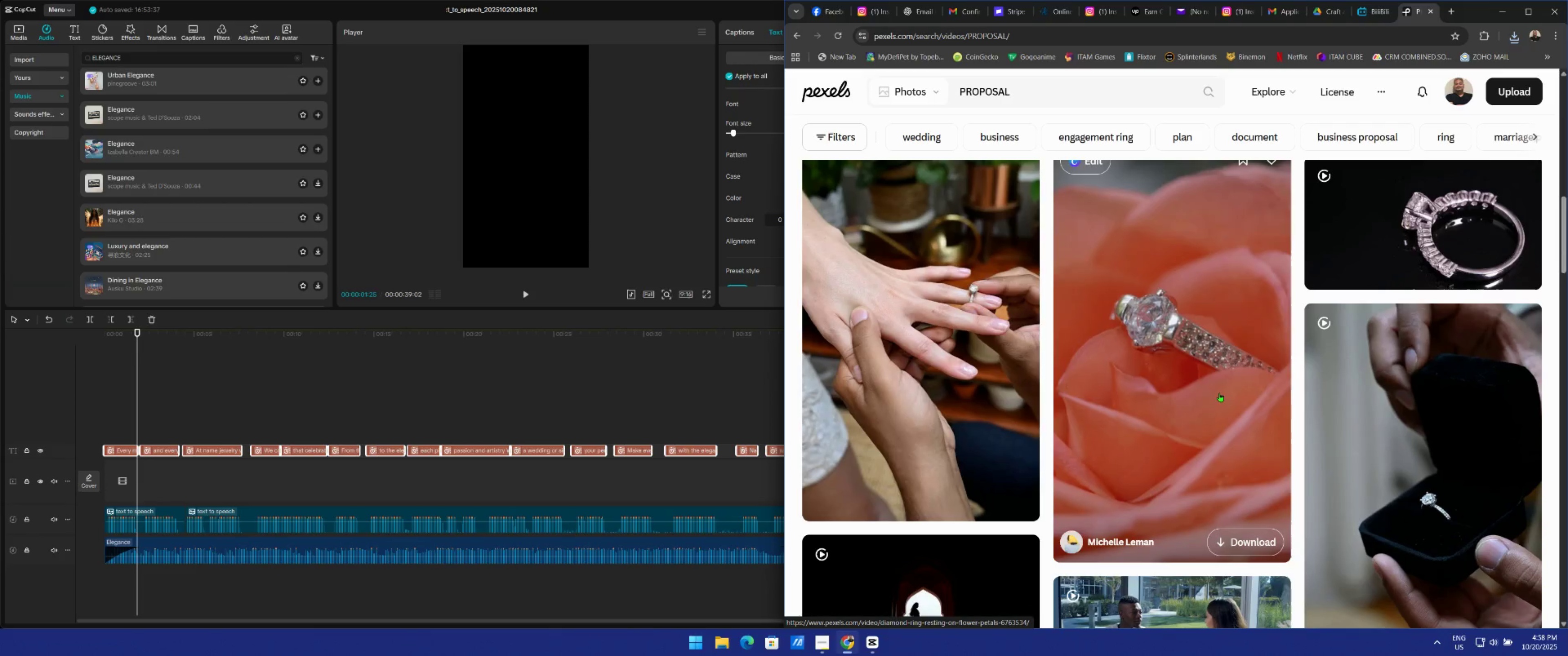 
wait(7.12)
 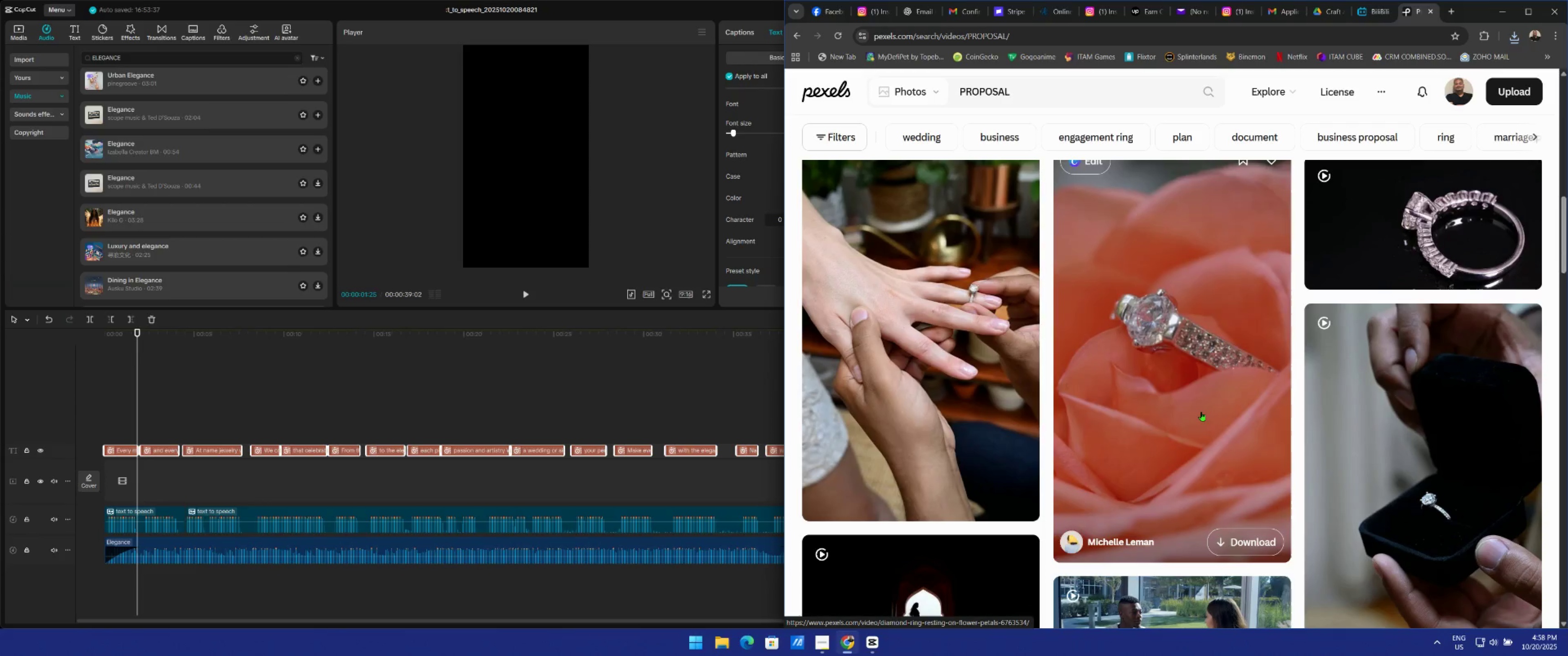 
scroll: coordinate [1212, 341], scroll_direction: none, amount: 0.0
 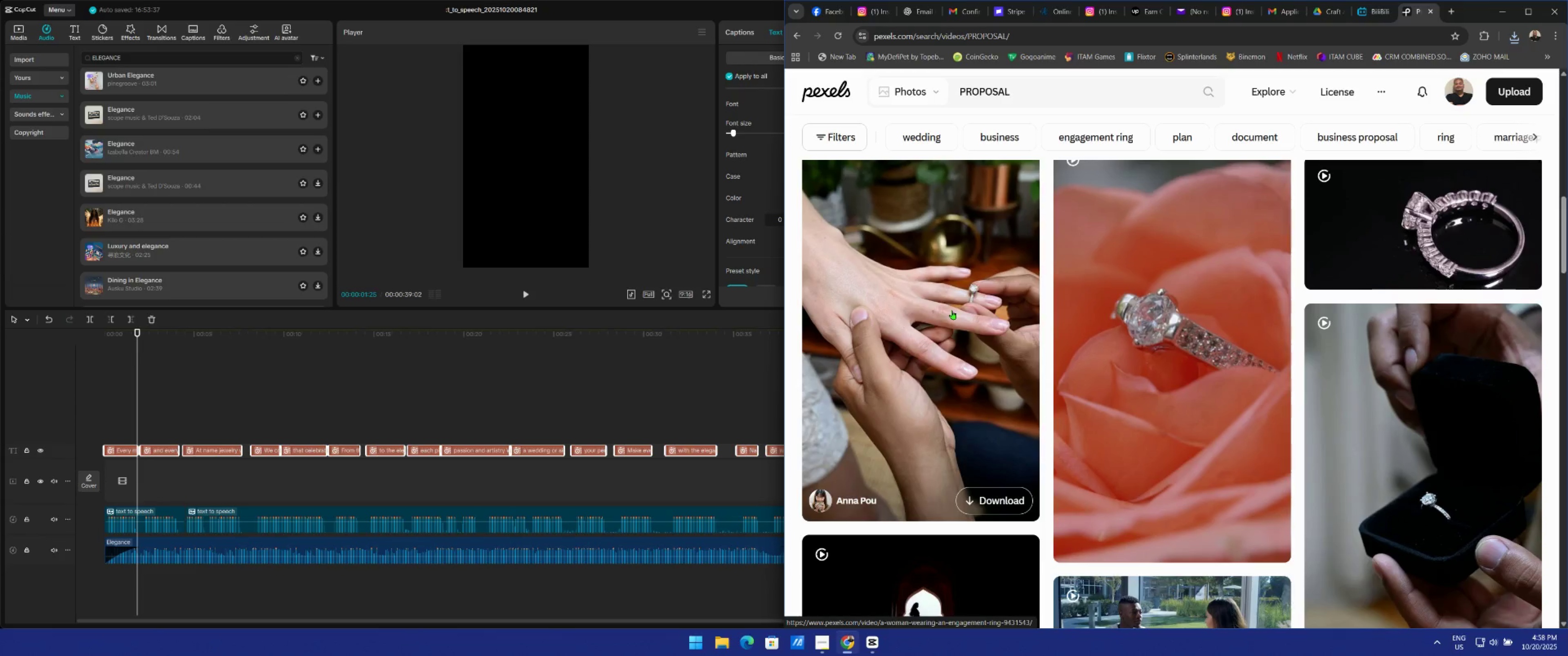 
scroll: coordinate [954, 315], scroll_direction: down, amount: 1.0
 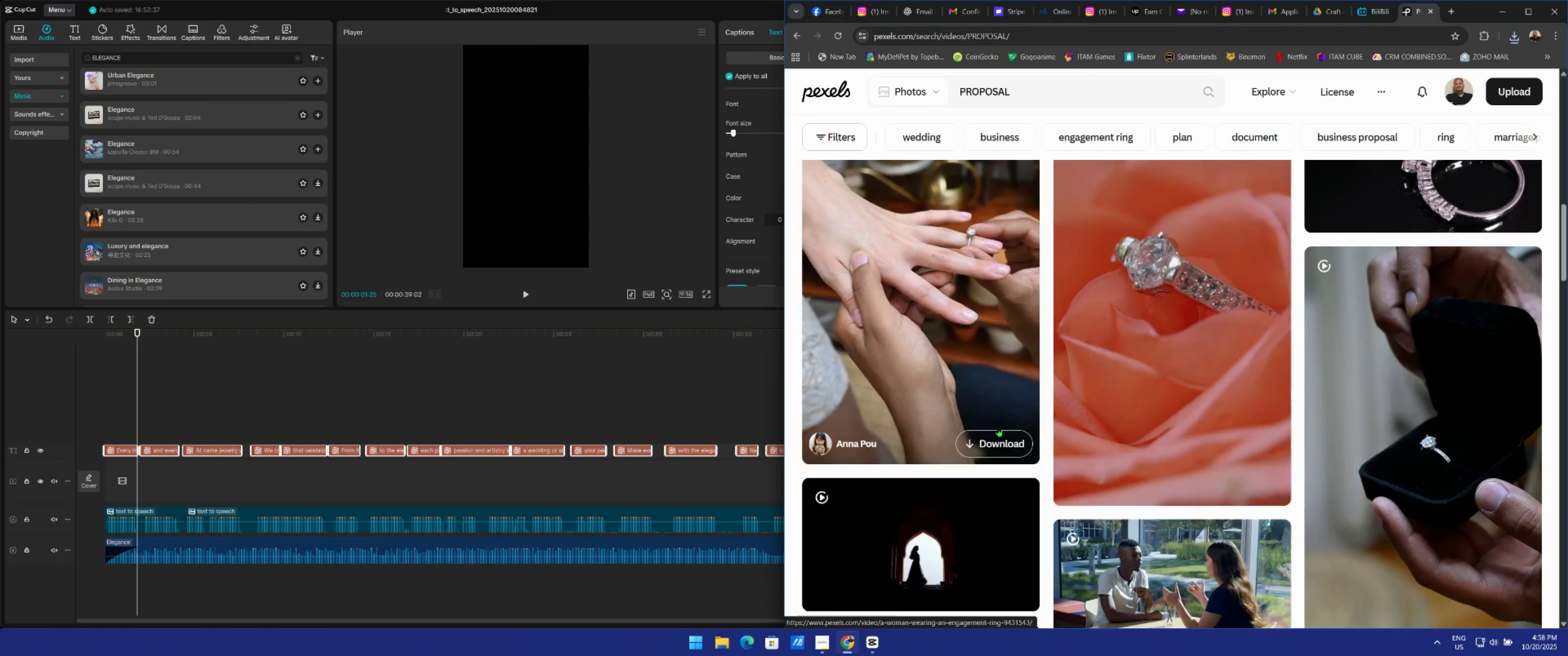 
left_click([988, 442])
 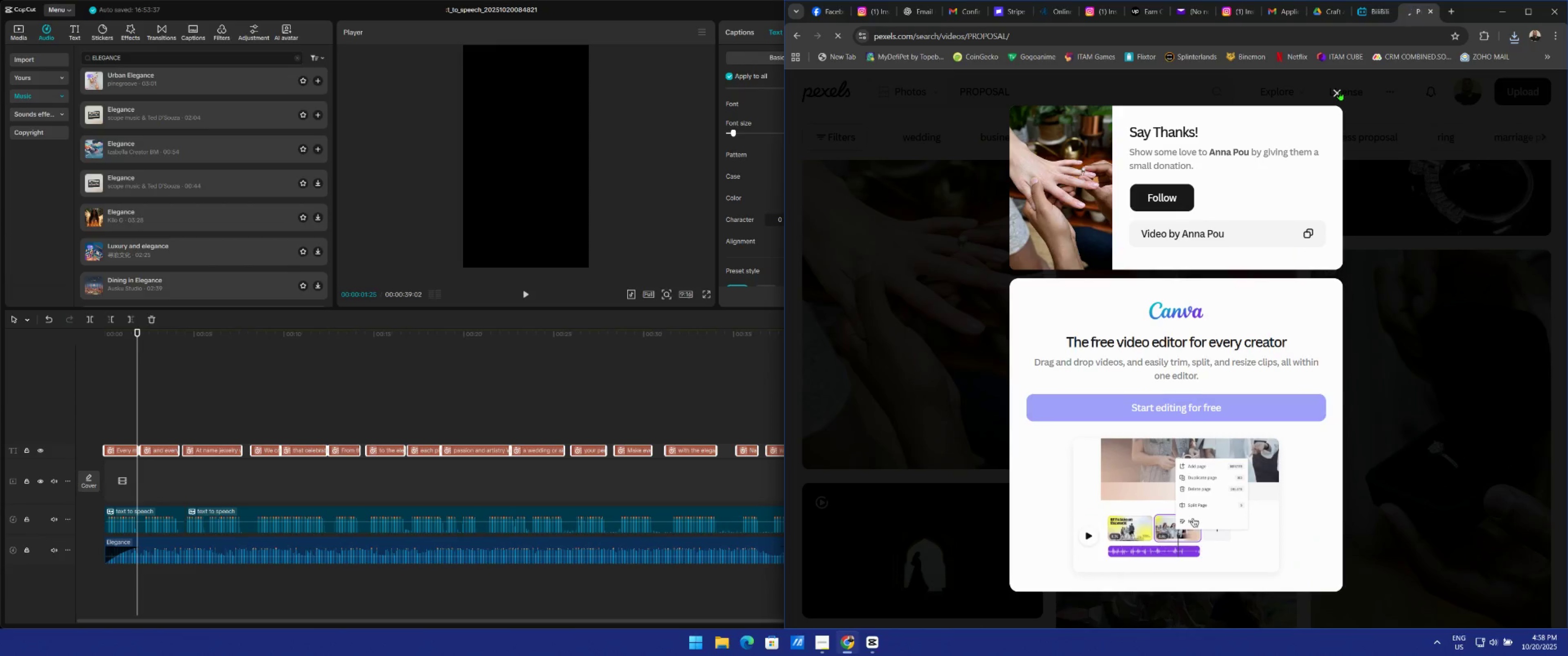 
left_click([1340, 91])
 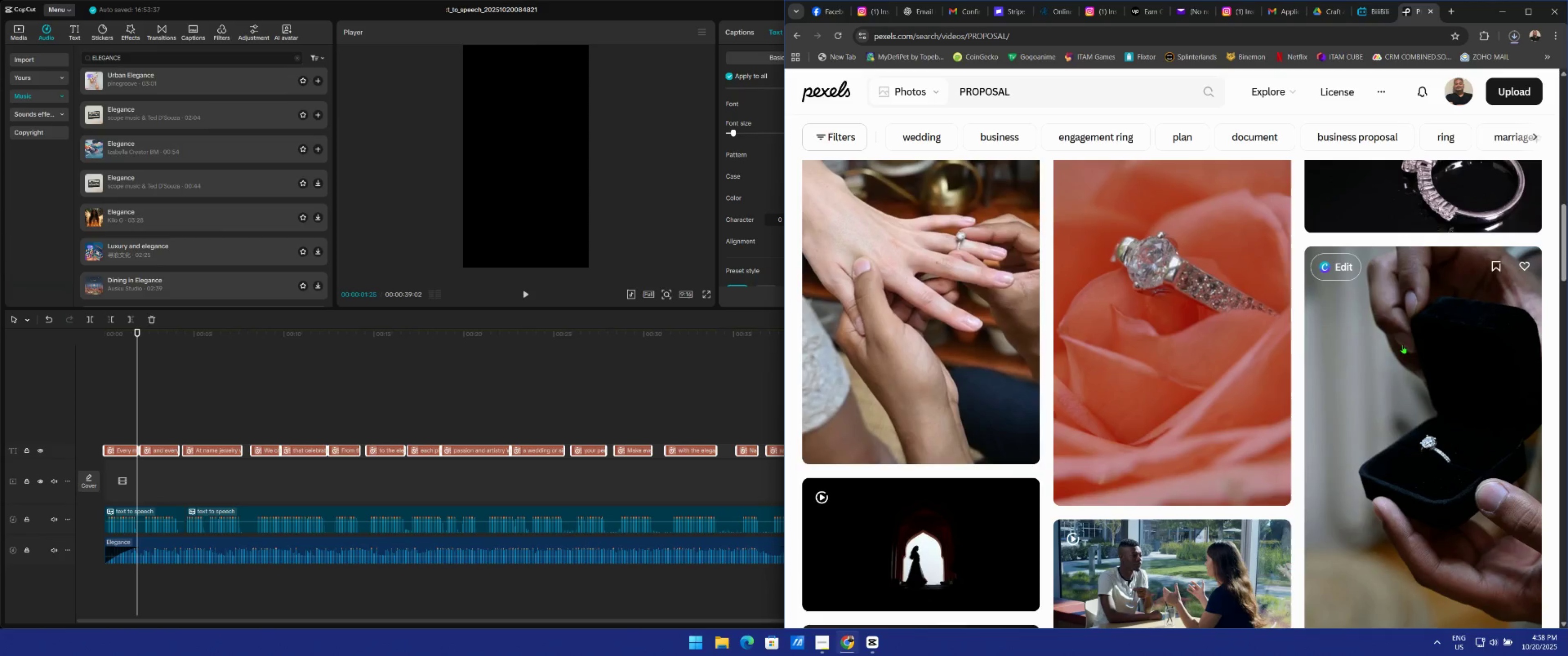 
scroll: coordinate [945, 423], scroll_direction: down, amount: 22.0
 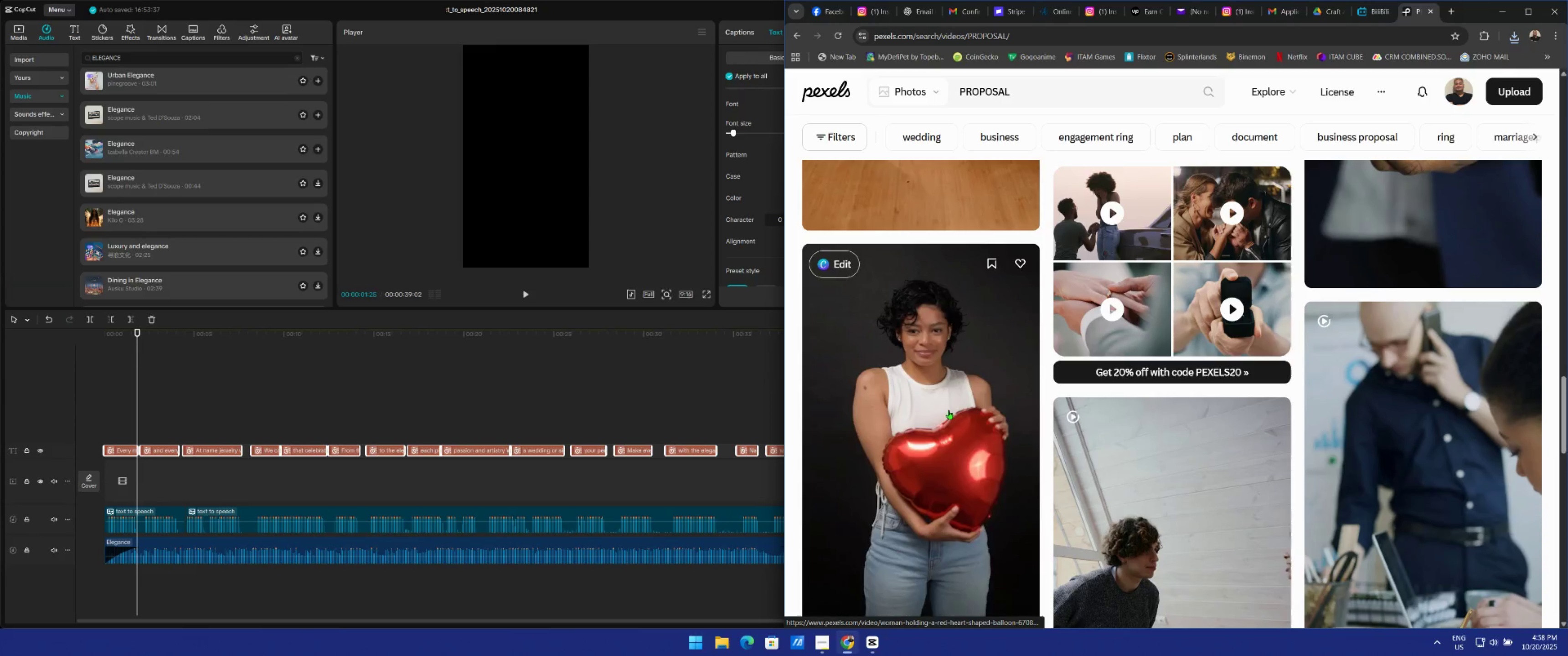 
scroll: coordinate [928, 264], scroll_direction: up, amount: 19.0
 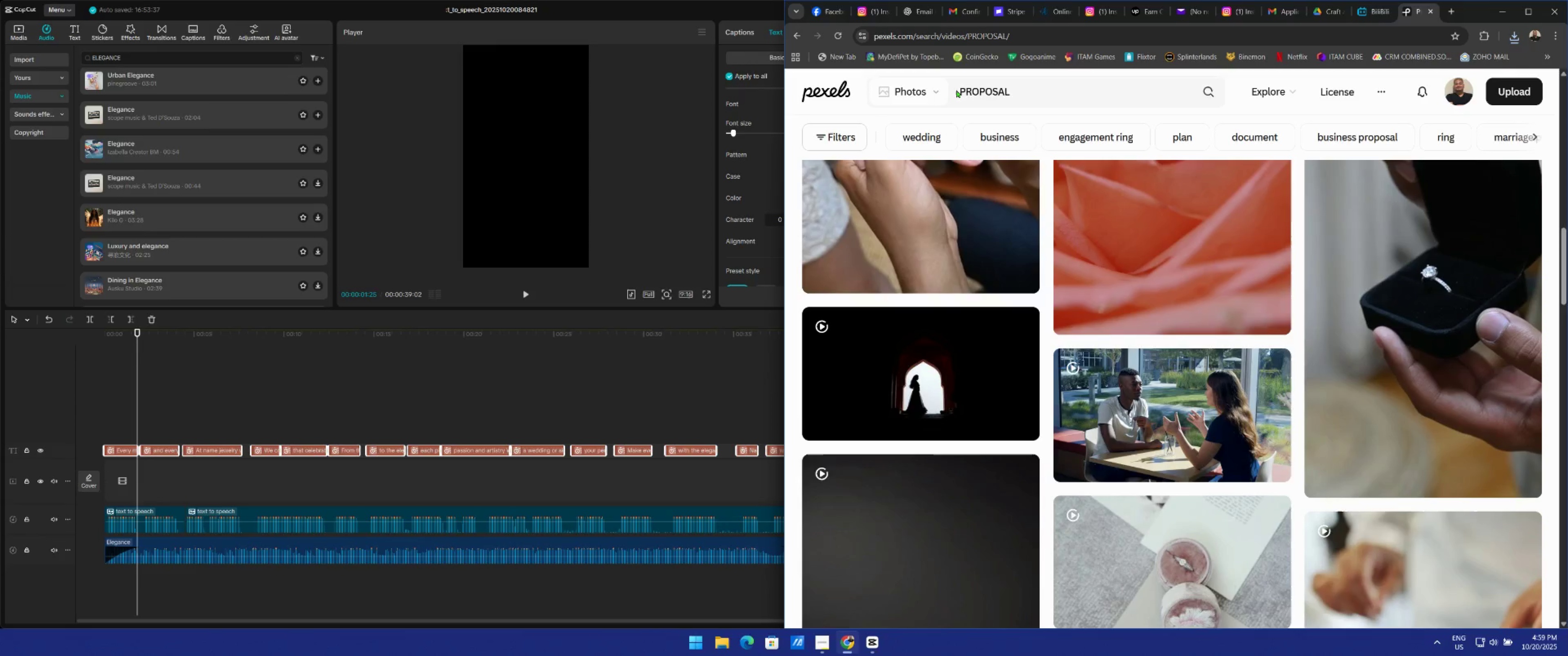 
left_click([959, 92])
 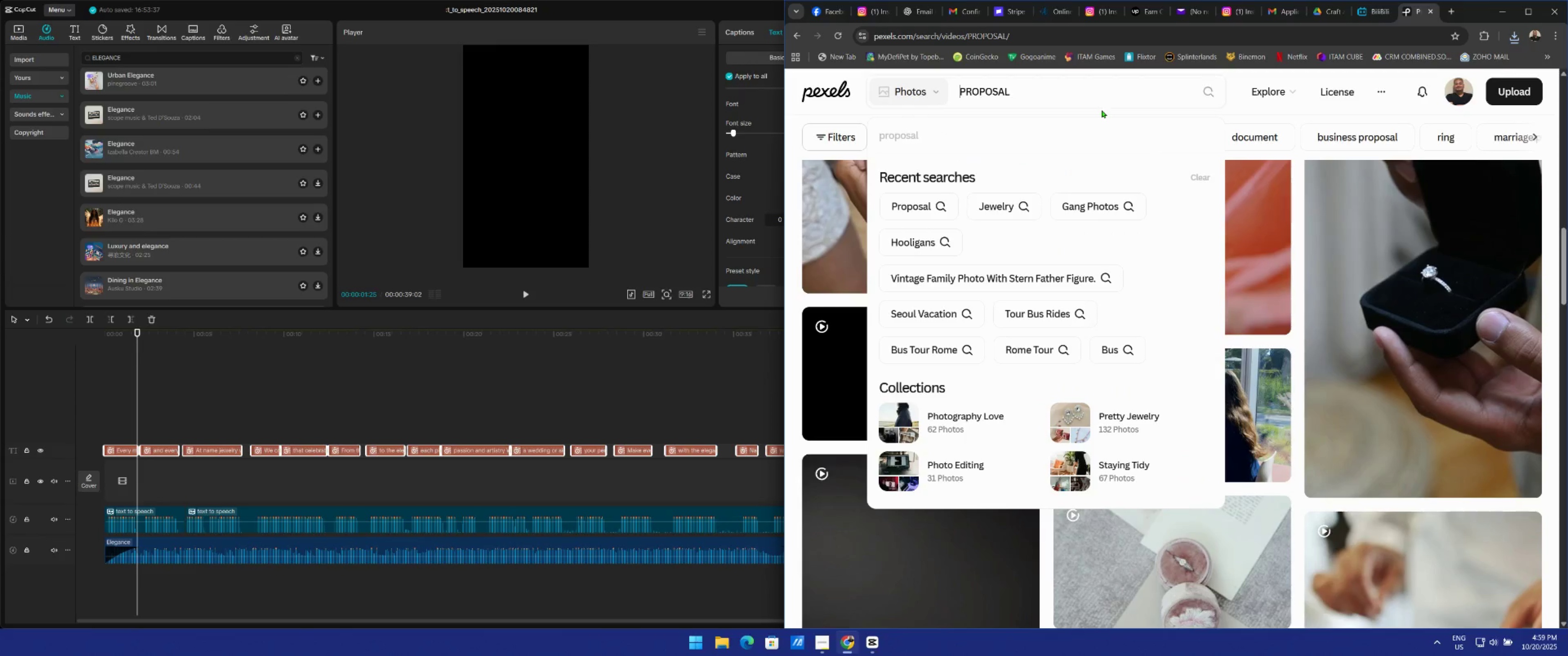 
type(WEDDING )
 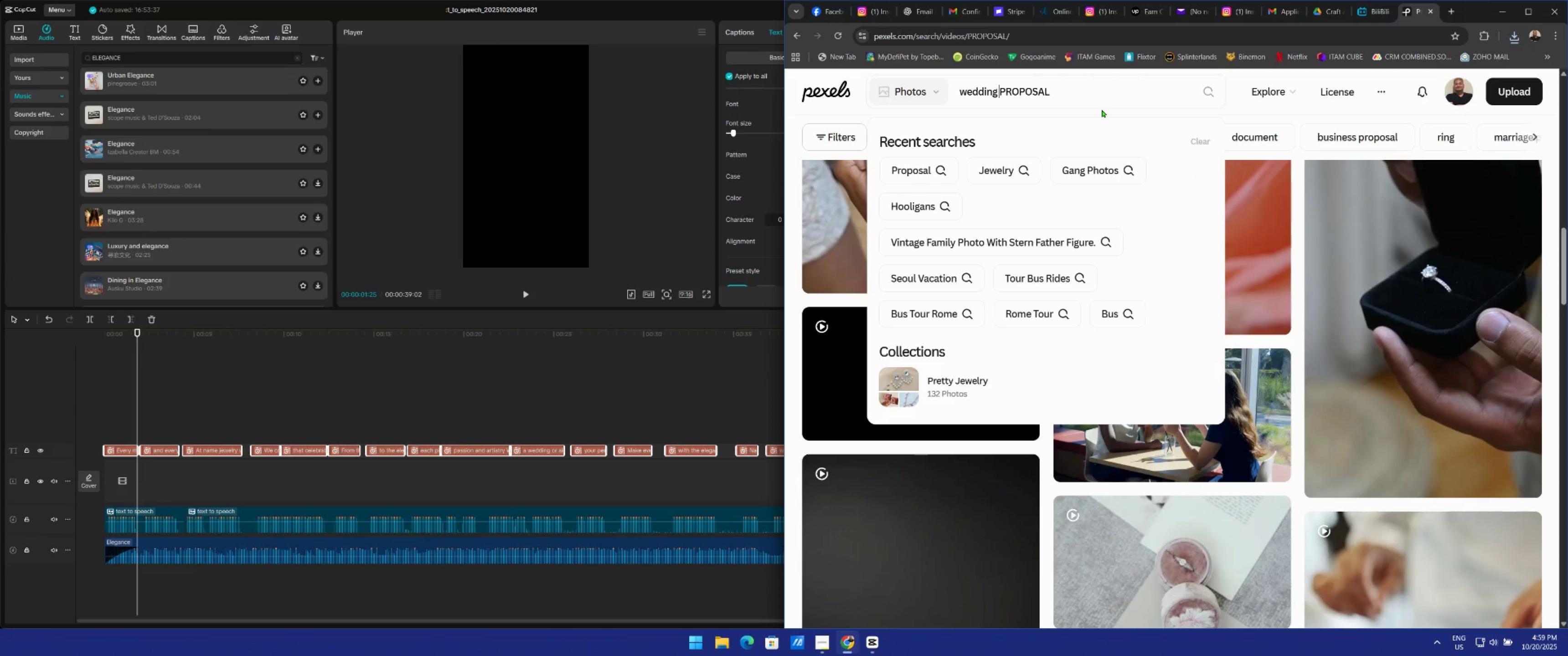 
key(Enter)
 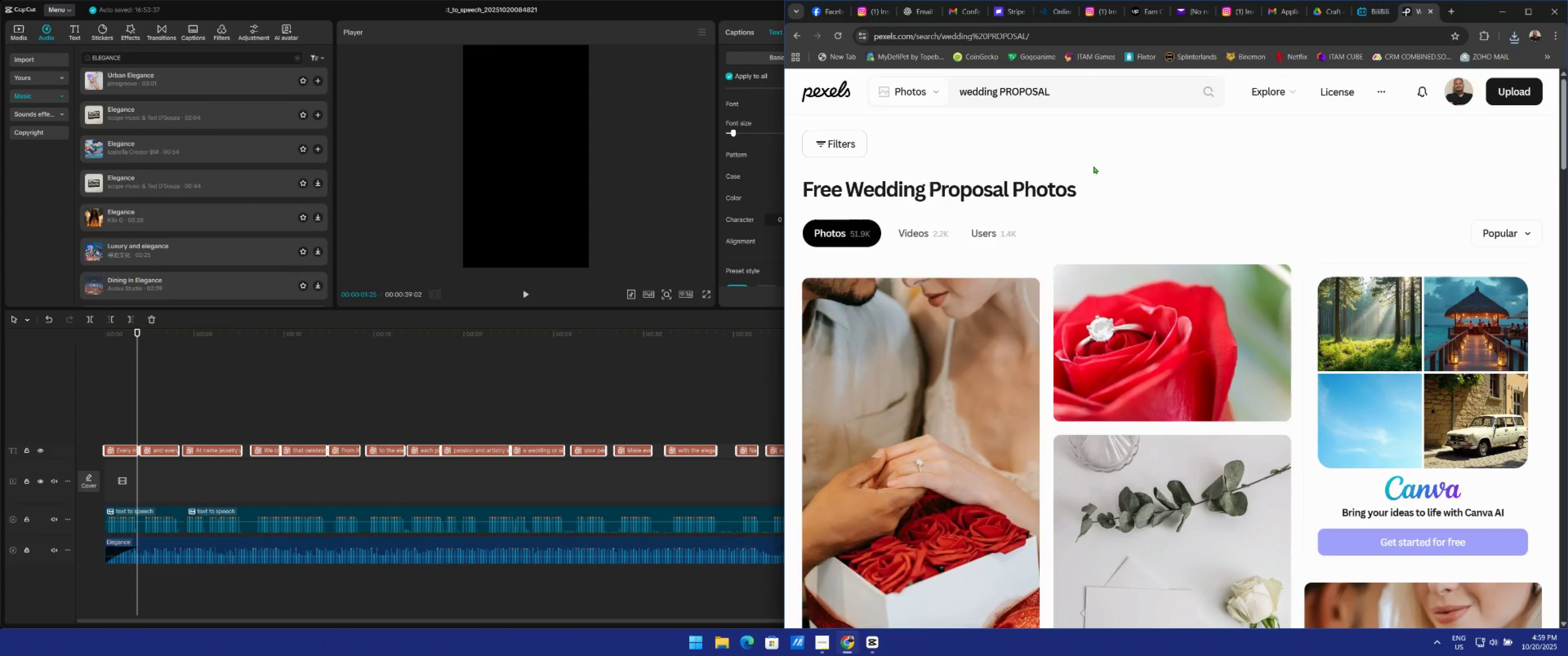 
scroll: coordinate [1005, 482], scroll_direction: down, amount: 8.0
 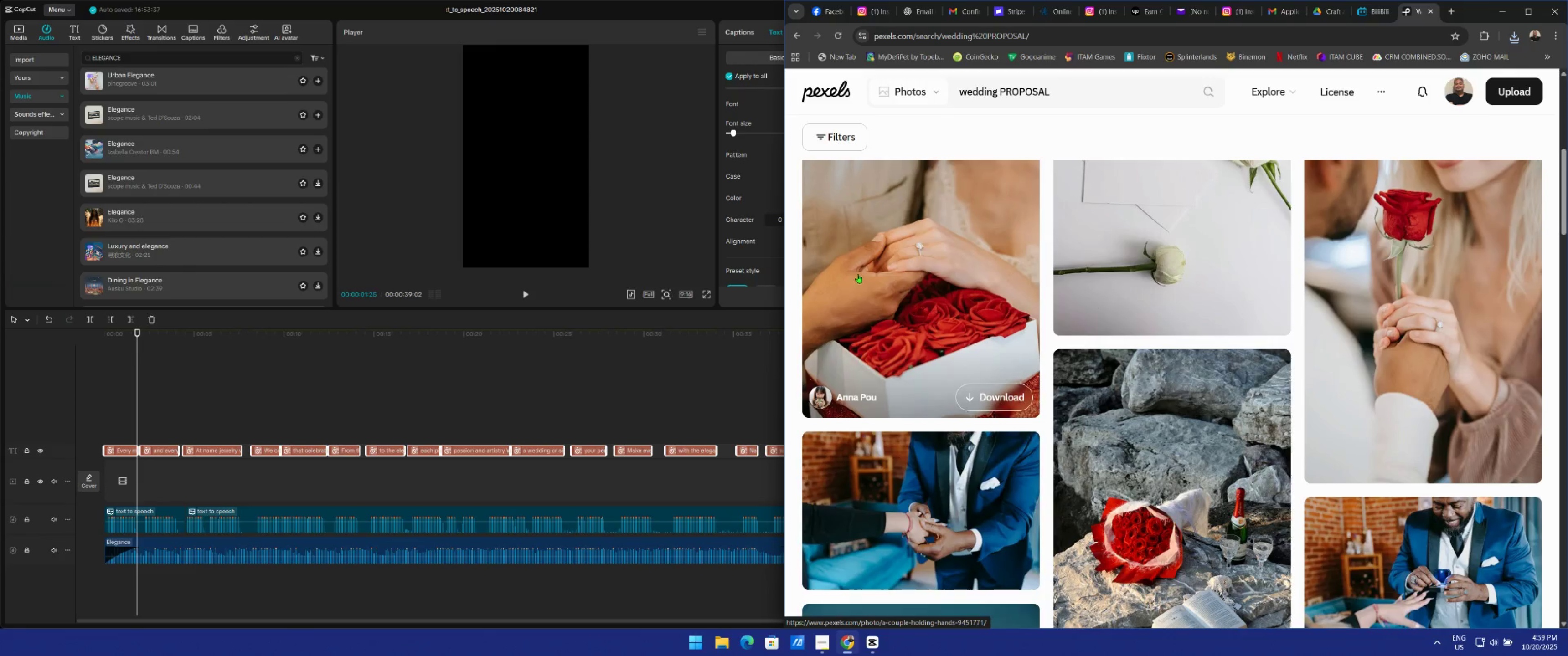 
scroll: coordinate [1029, 259], scroll_direction: up, amount: 17.0
 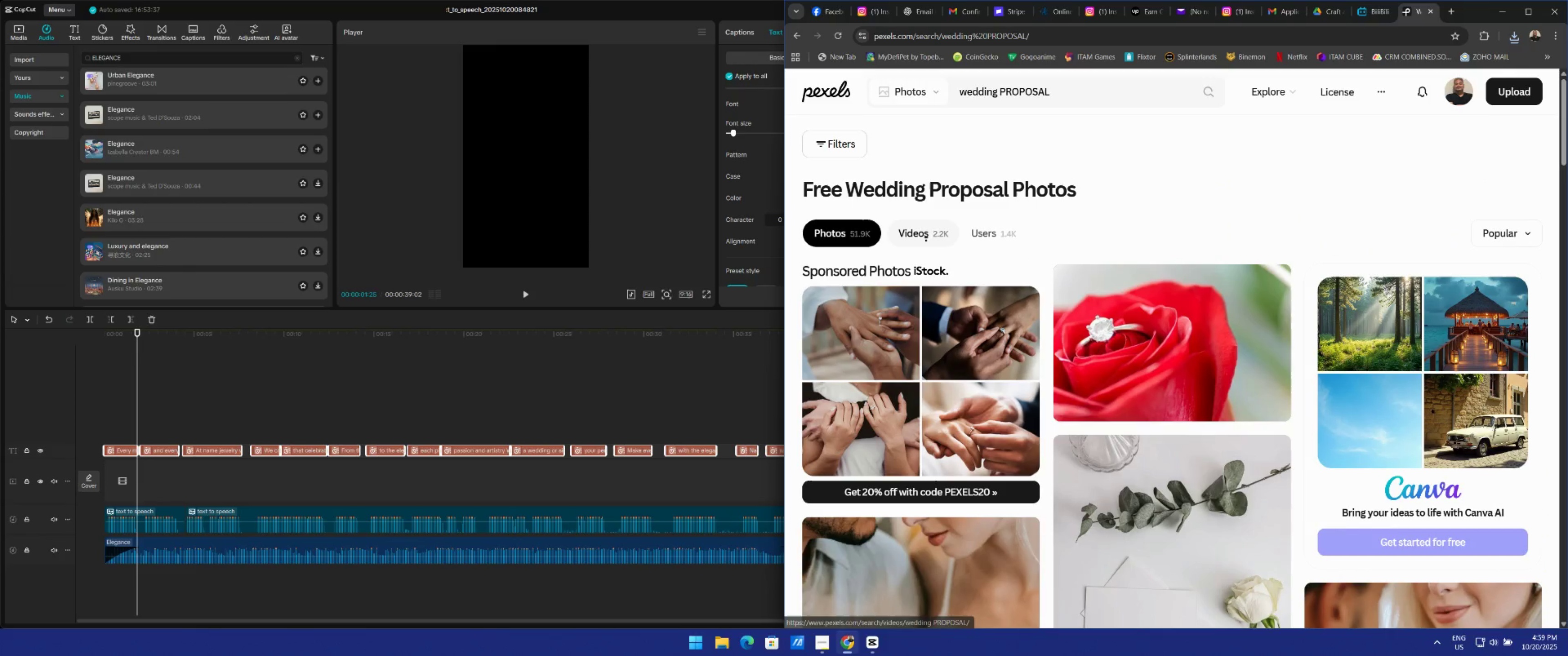 
left_click([932, 233])
 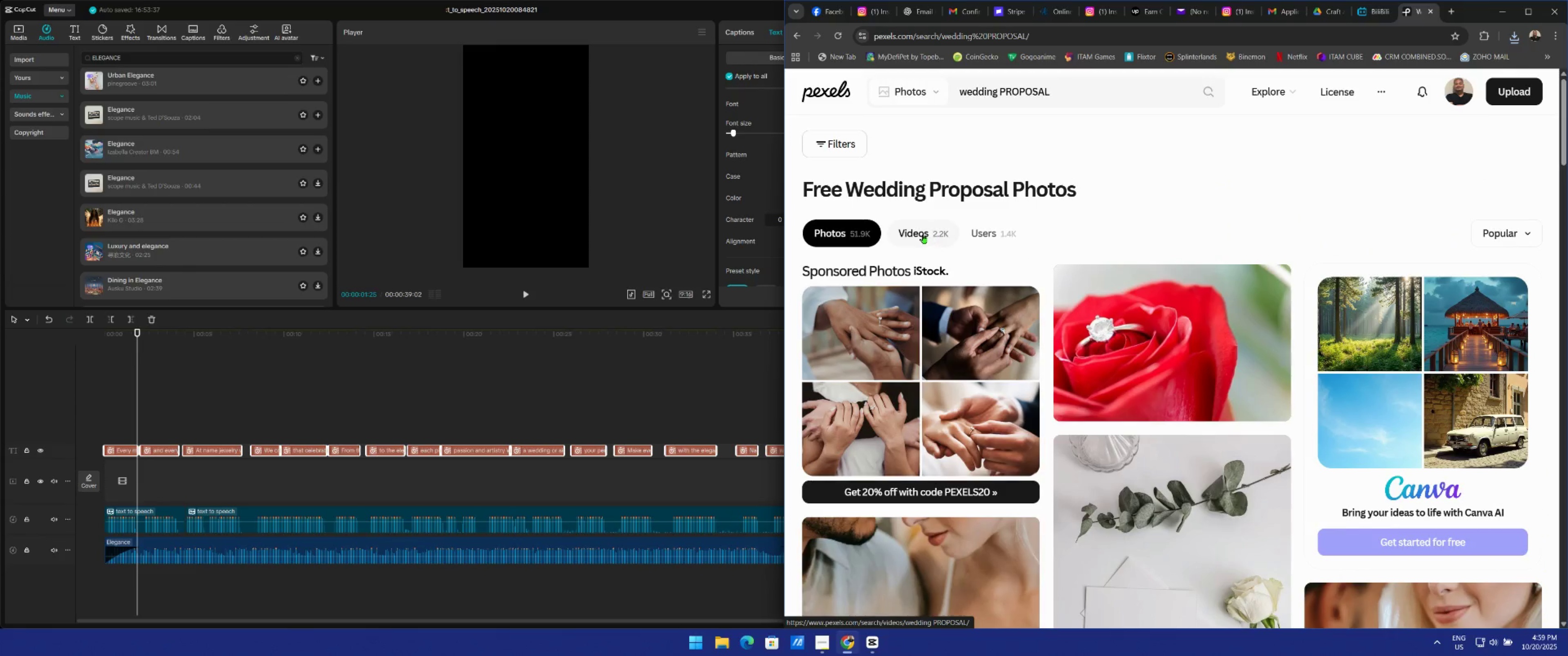 
left_click([923, 235])
 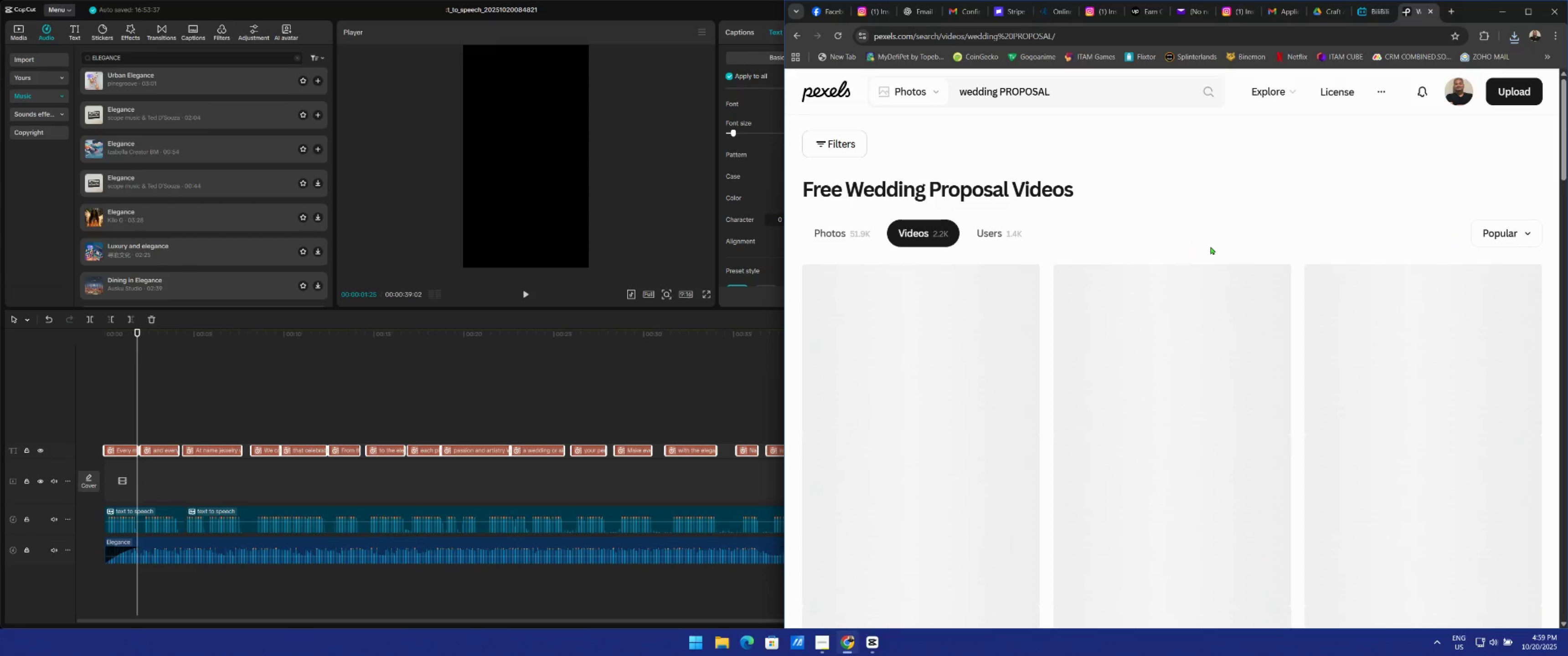 
scroll: coordinate [1229, 450], scroll_direction: down, amount: 21.0
 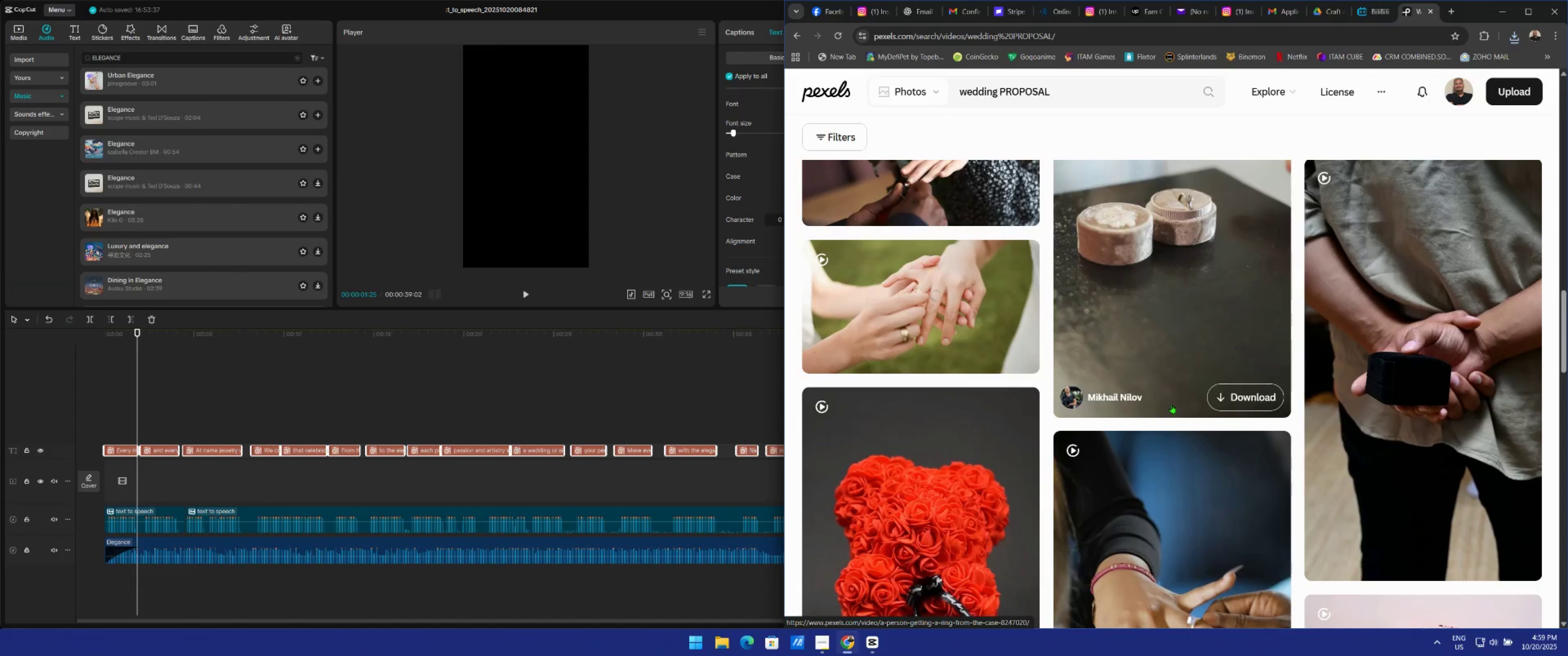 
scroll: coordinate [1146, 457], scroll_direction: down, amount: 20.0
 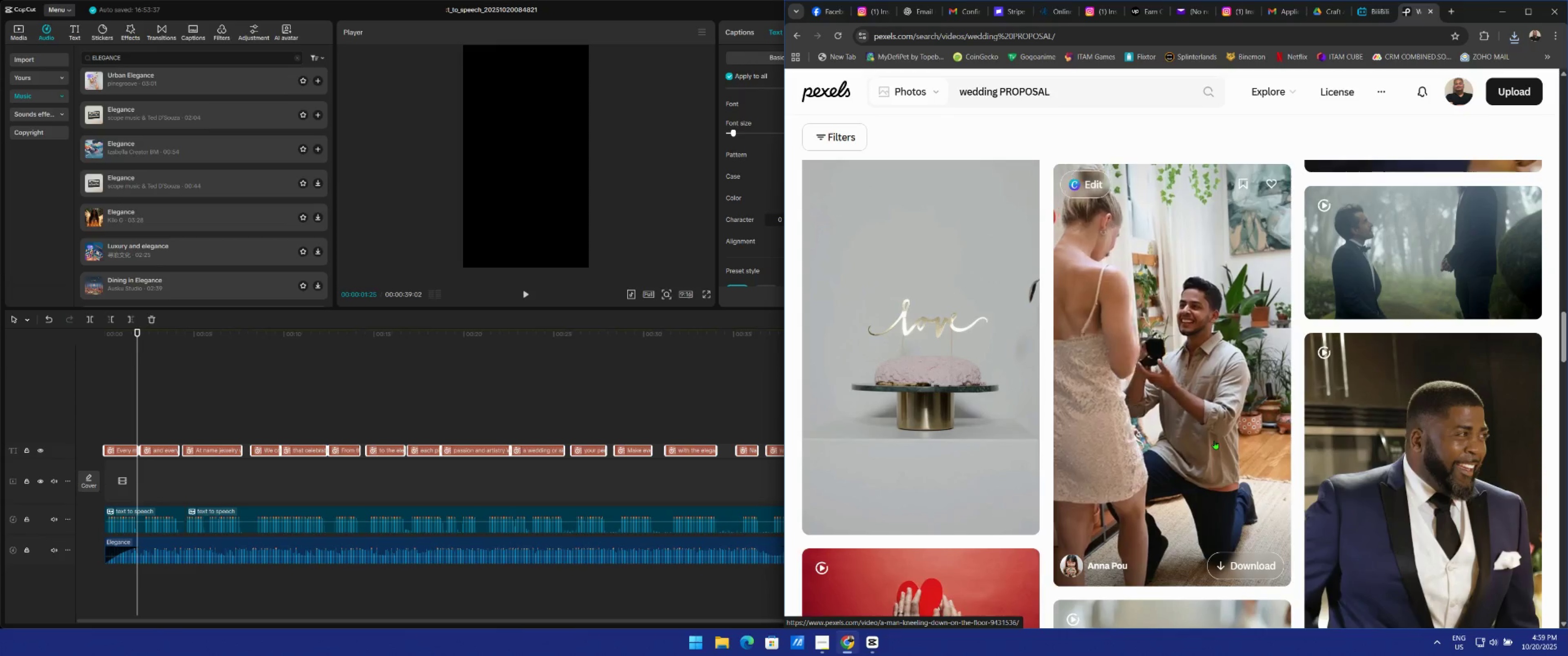 
wait(6.26)
 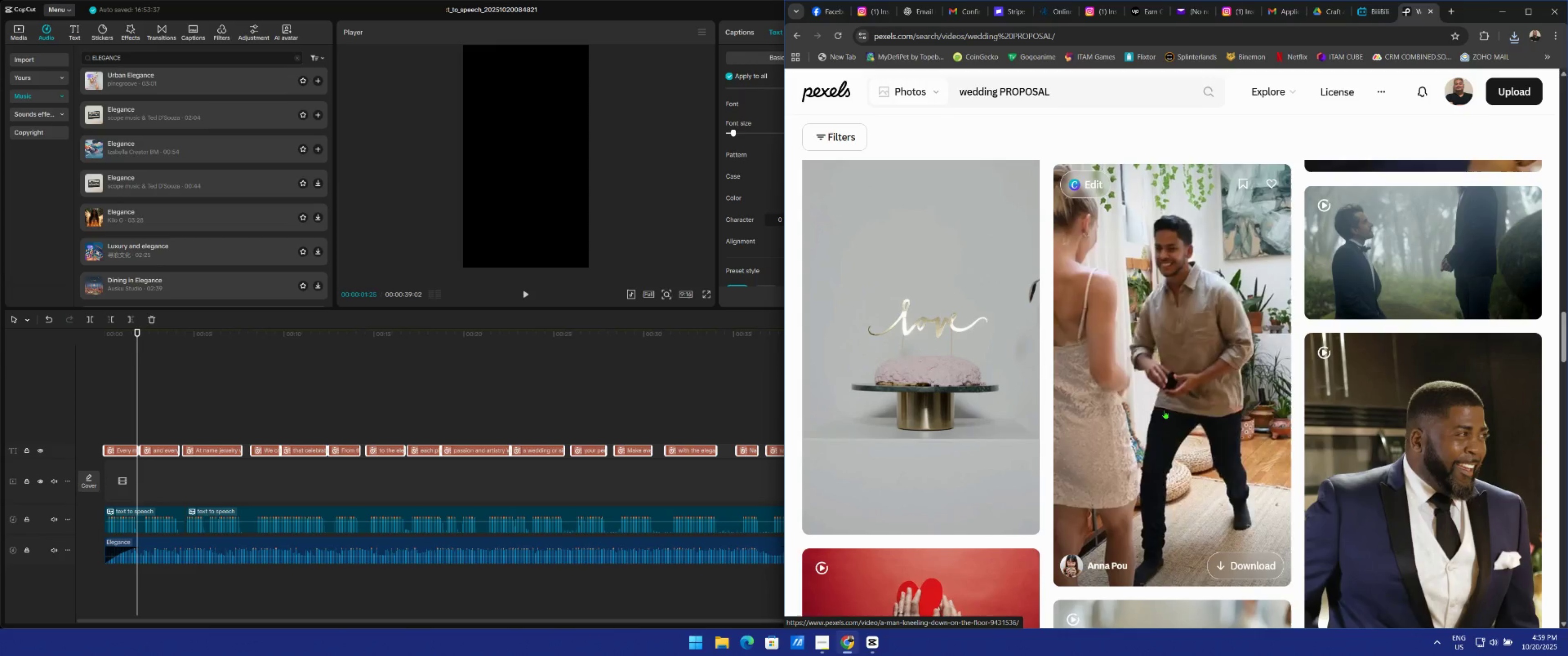 
scroll: coordinate [1183, 461], scroll_direction: down, amount: 27.0
 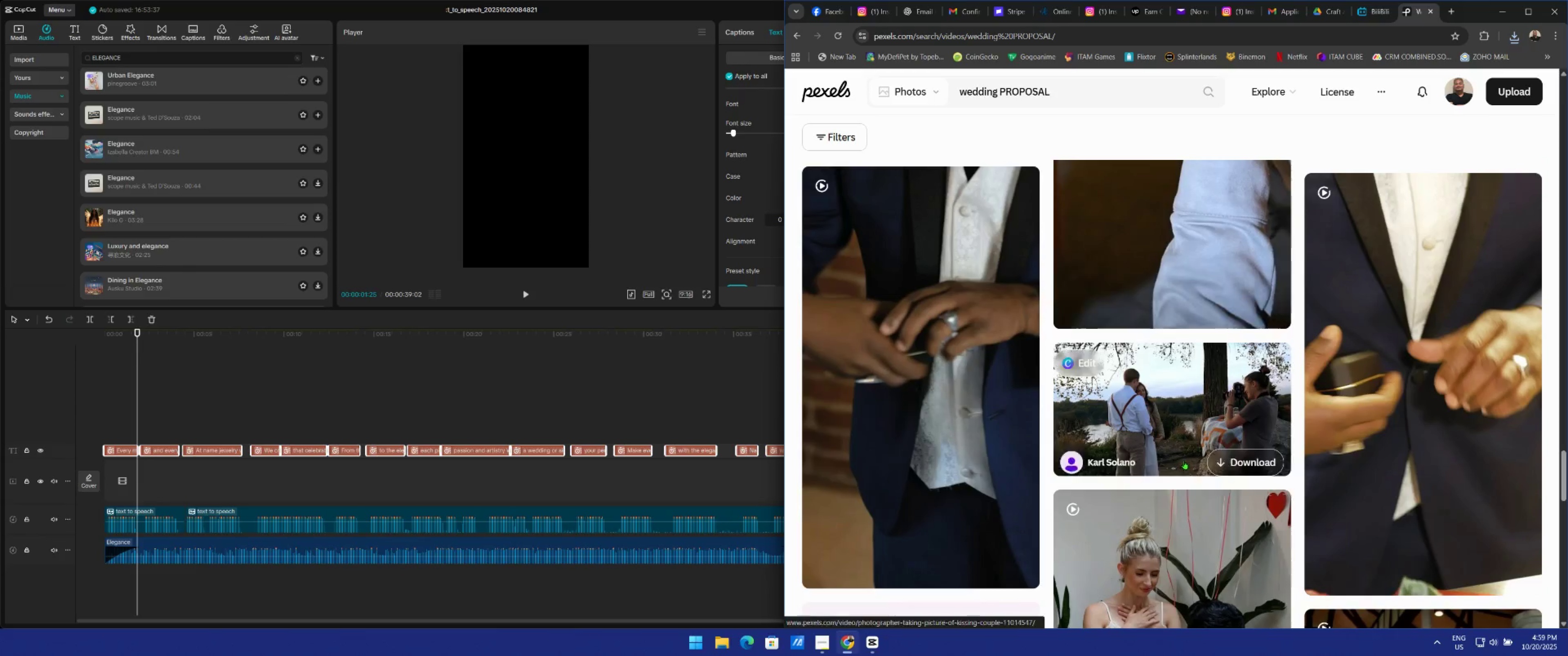 
scroll: coordinate [1208, 444], scroll_direction: down, amount: 14.0
 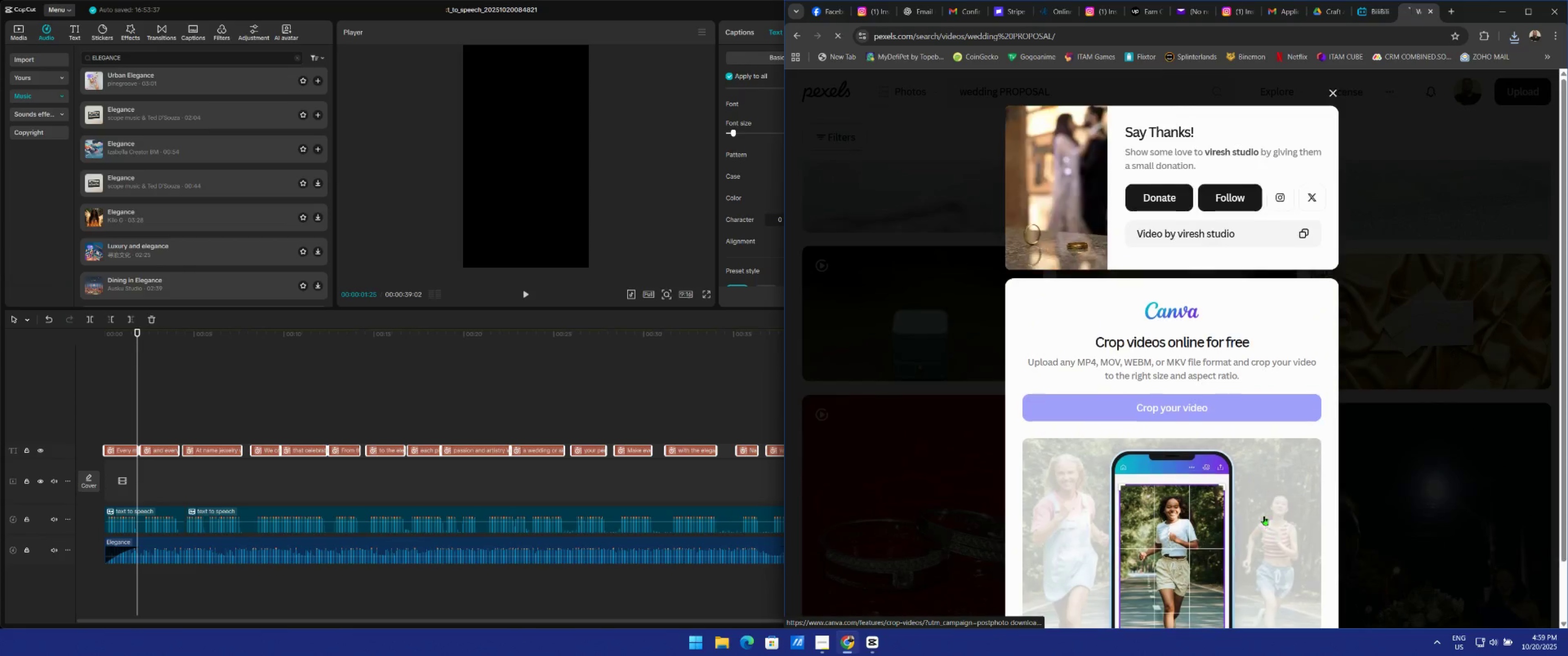 
wait(5.2)
 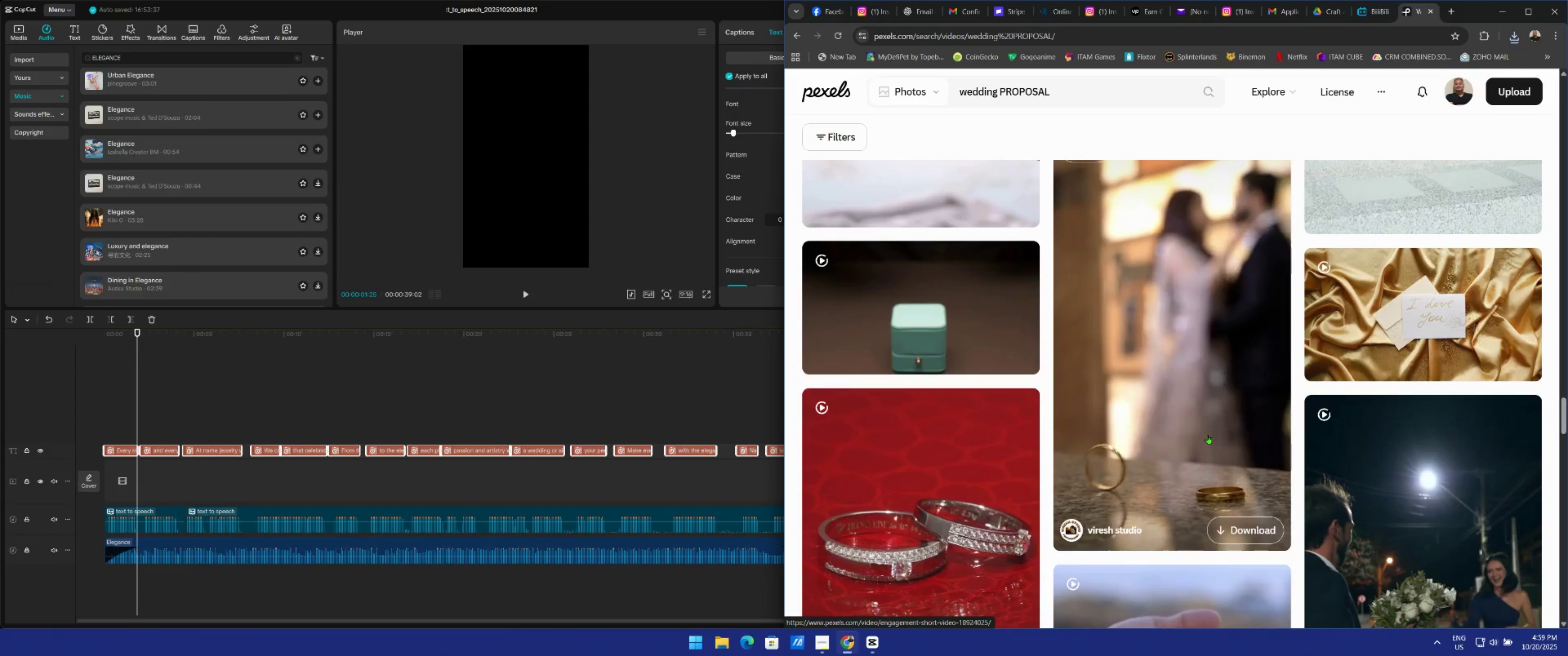 
left_click([1332, 94])
 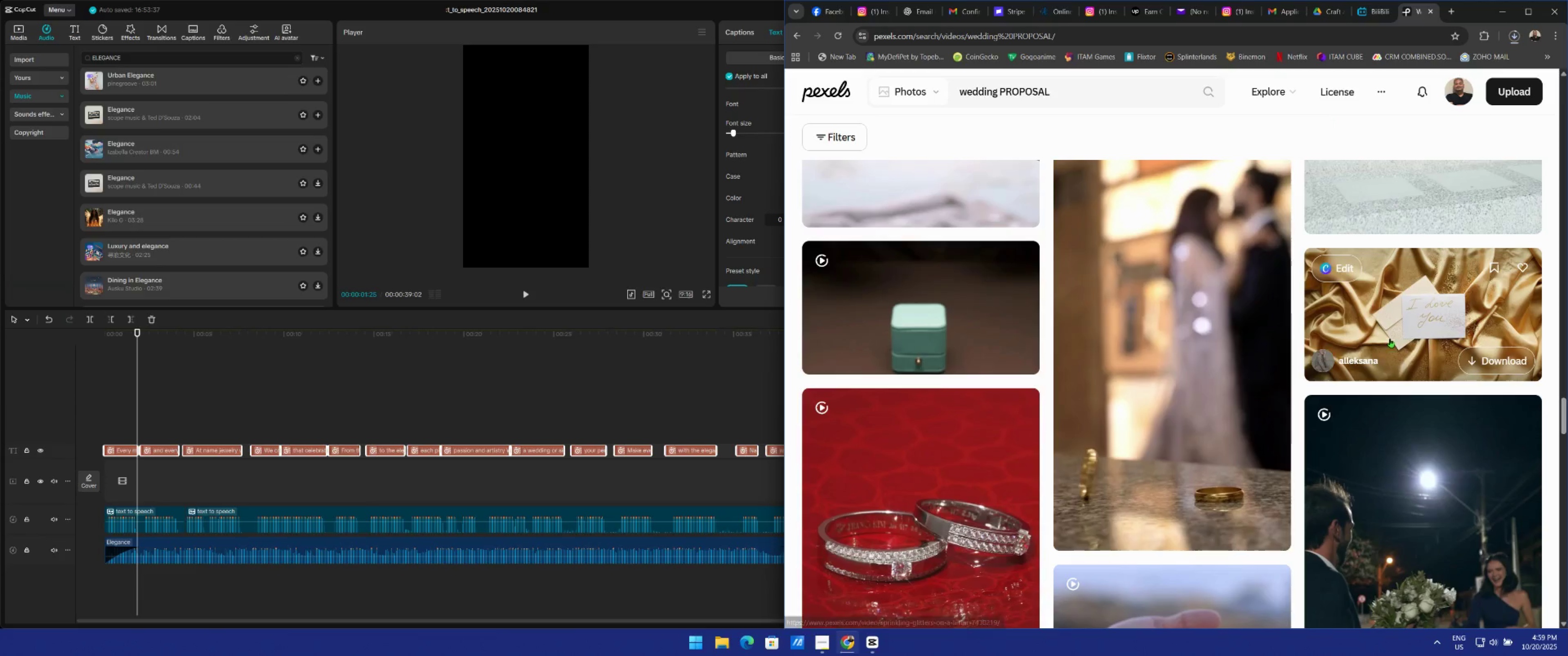 
scroll: coordinate [1165, 339], scroll_direction: down, amount: 17.0
 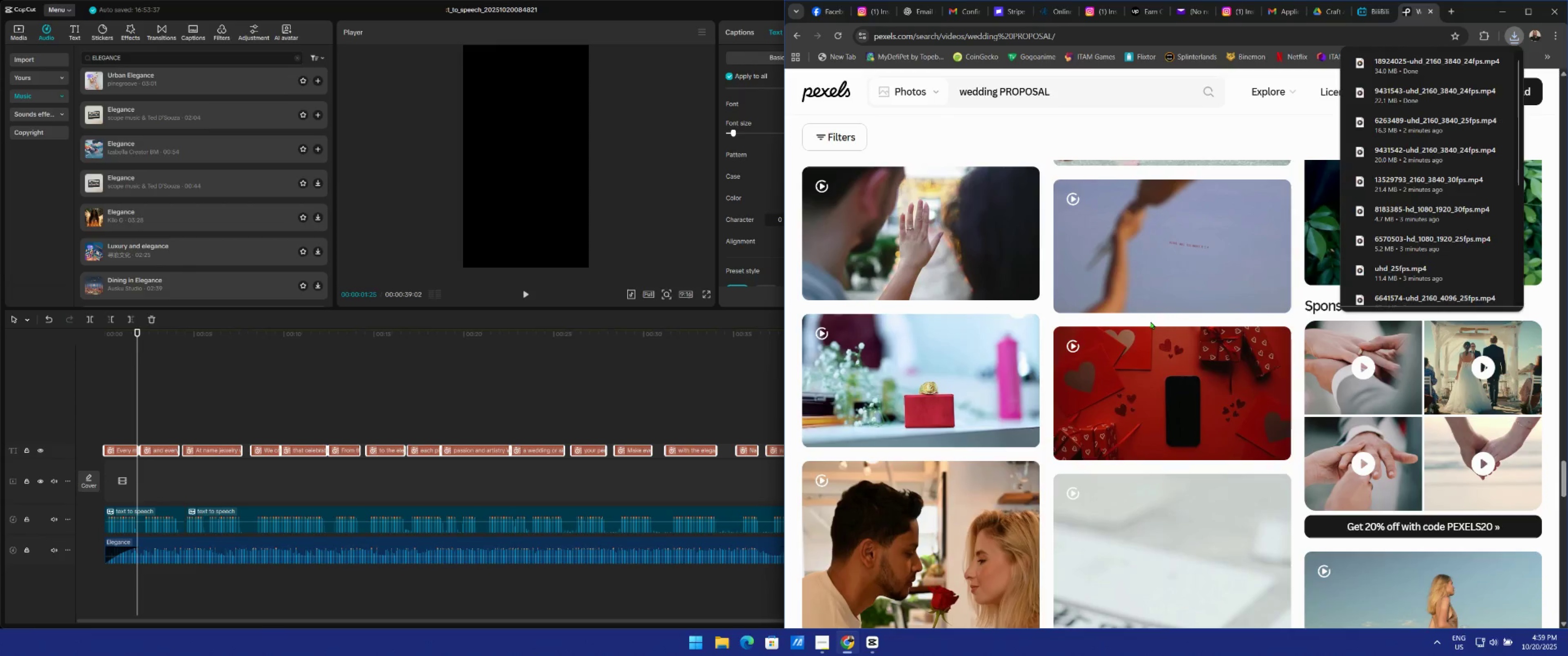 
scroll: coordinate [1147, 379], scroll_direction: down, amount: 28.0
 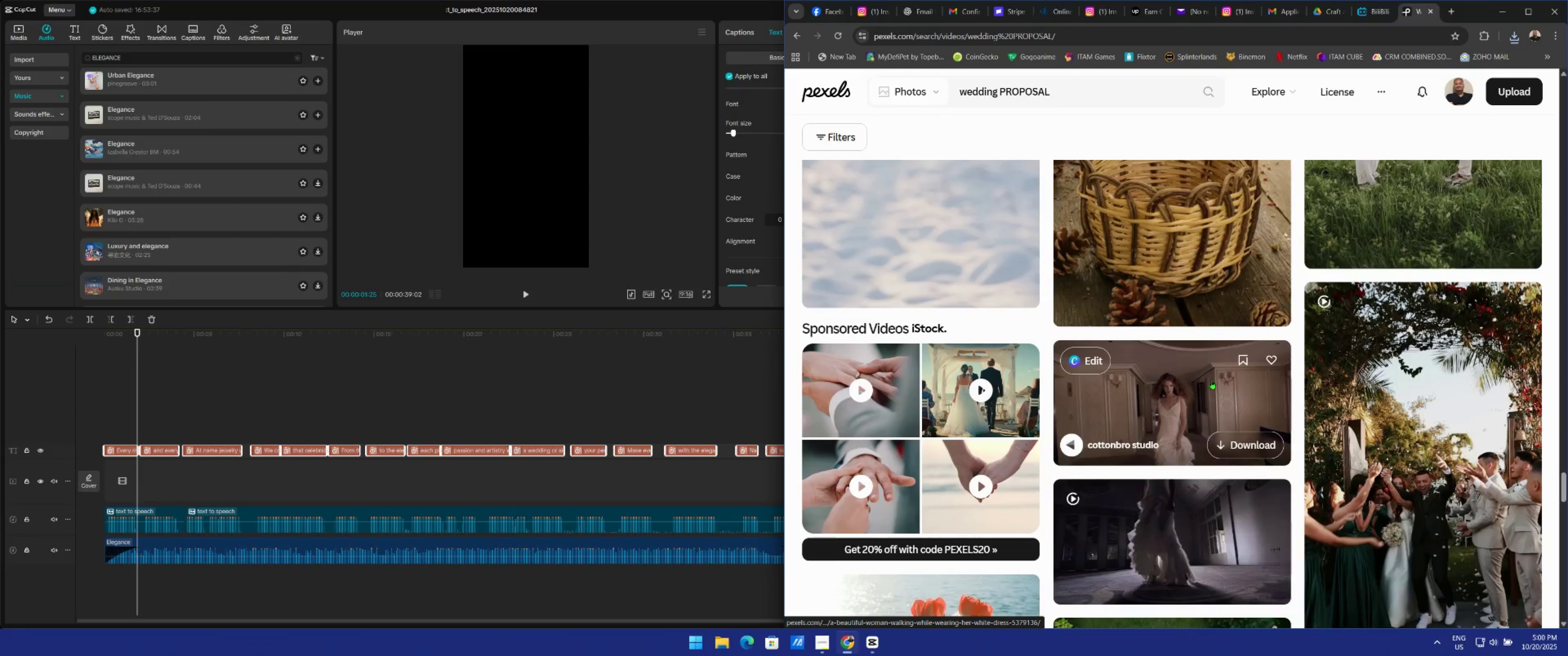 
scroll: coordinate [1178, 362], scroll_direction: down, amount: 56.0
 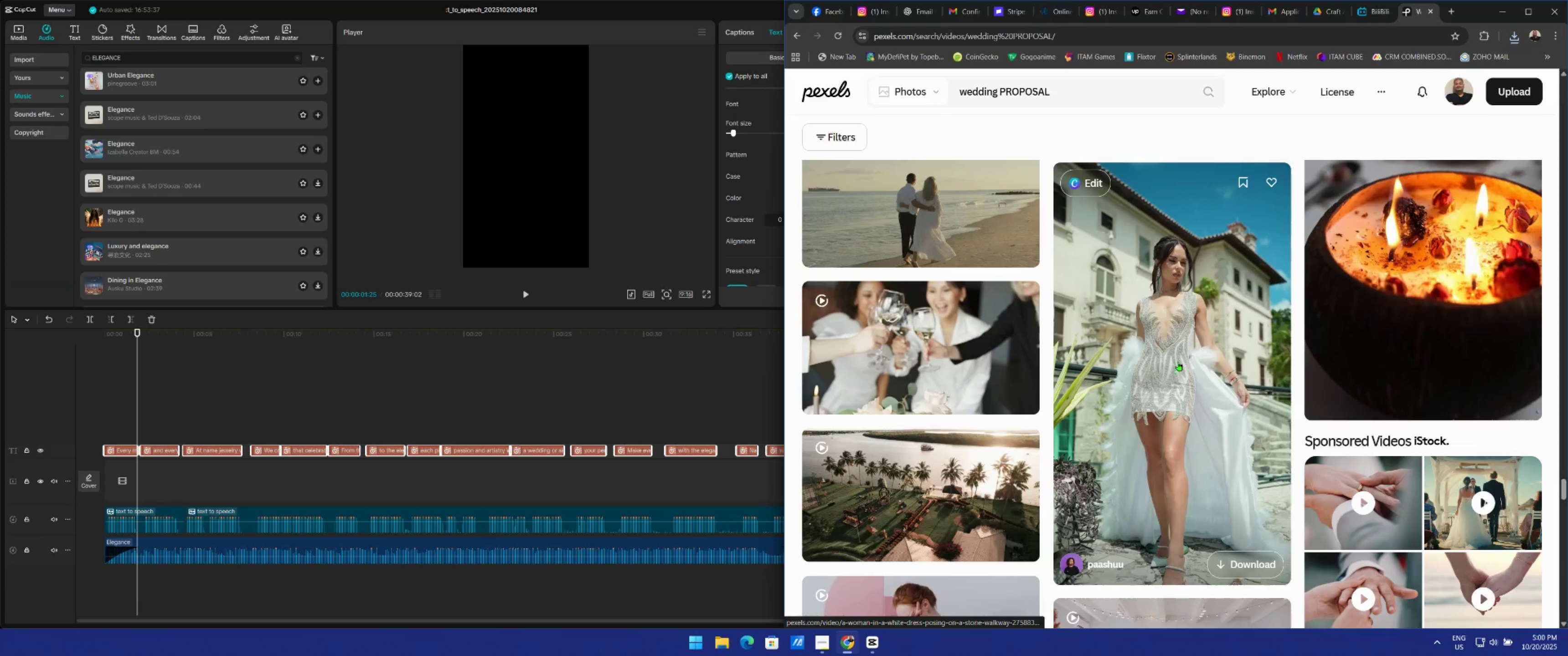 
scroll: coordinate [1200, 362], scroll_direction: down, amount: 51.0
 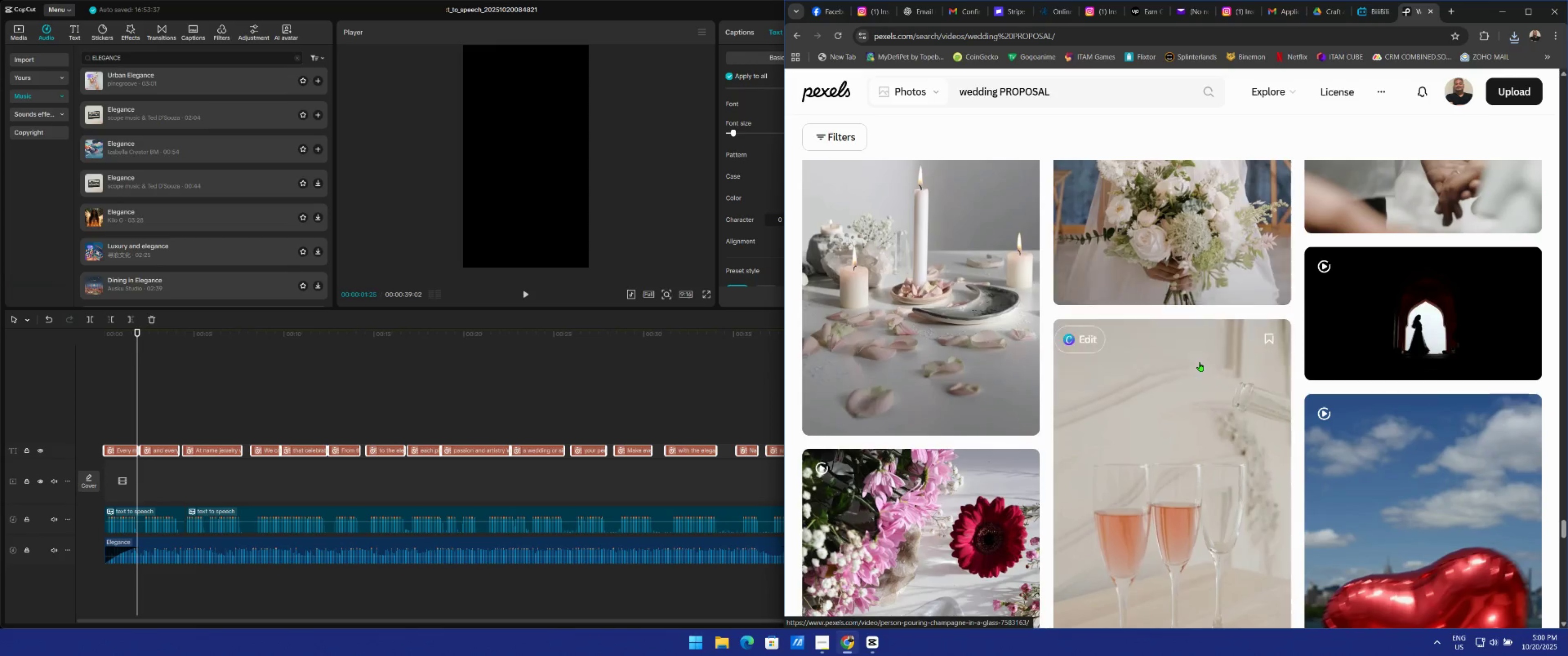 
scroll: coordinate [1226, 361], scroll_direction: down, amount: 47.0
 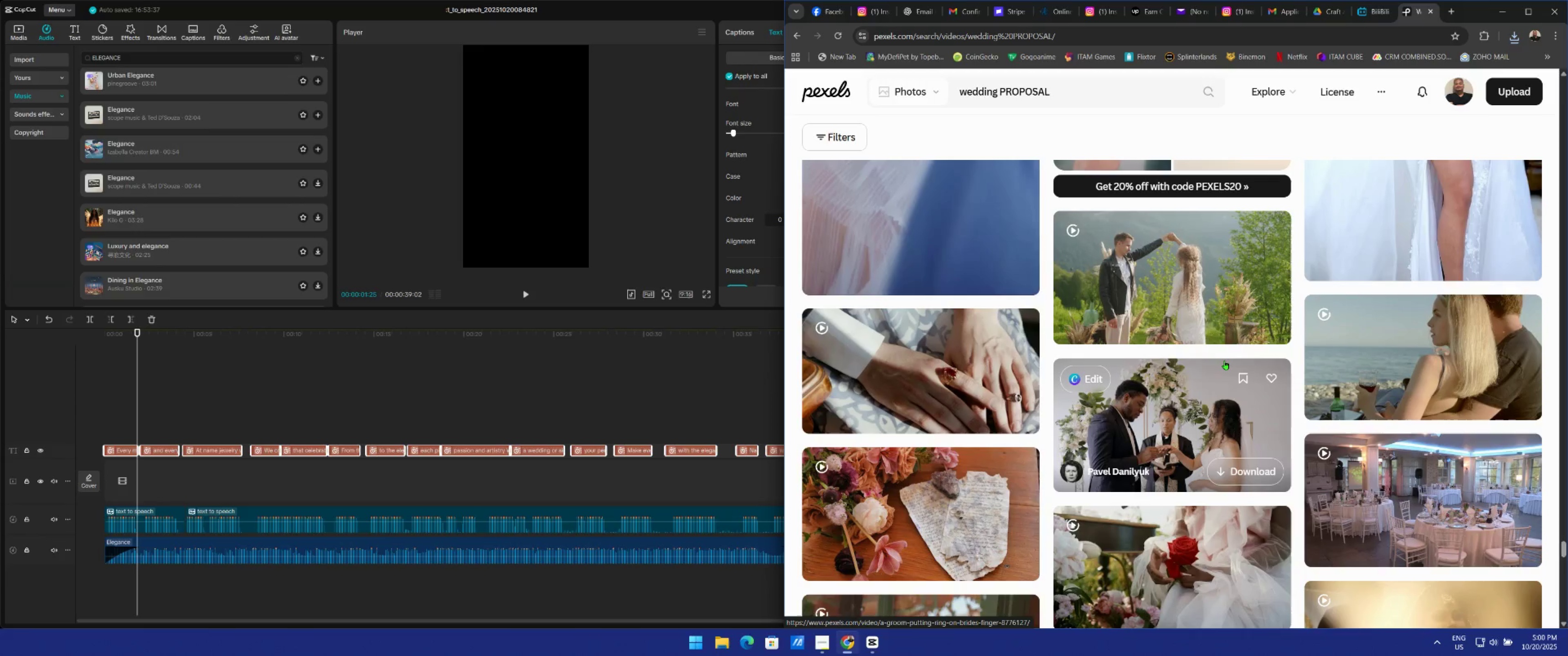 
scroll: coordinate [1225, 357], scroll_direction: up, amount: 17.0
 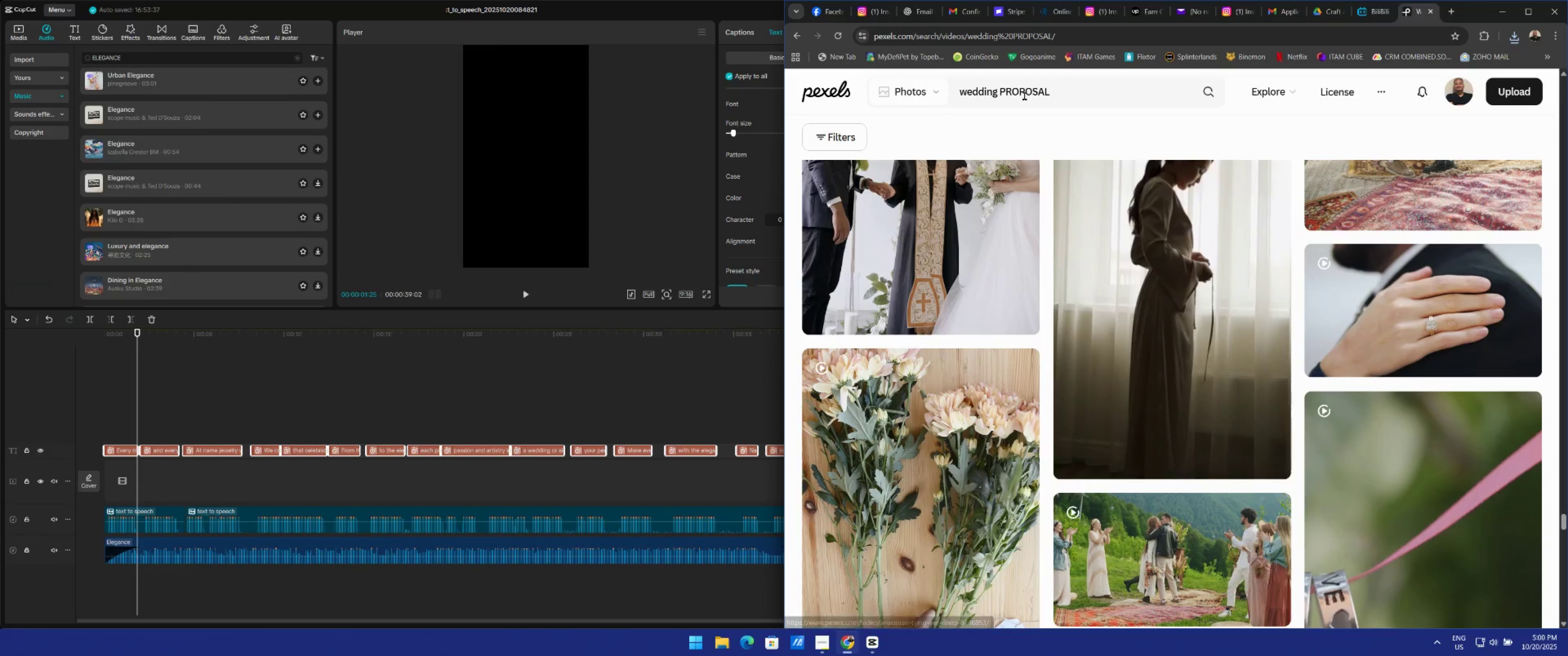 
left_click_drag(start_coordinate=[1073, 95], to_coordinate=[633, 92])
 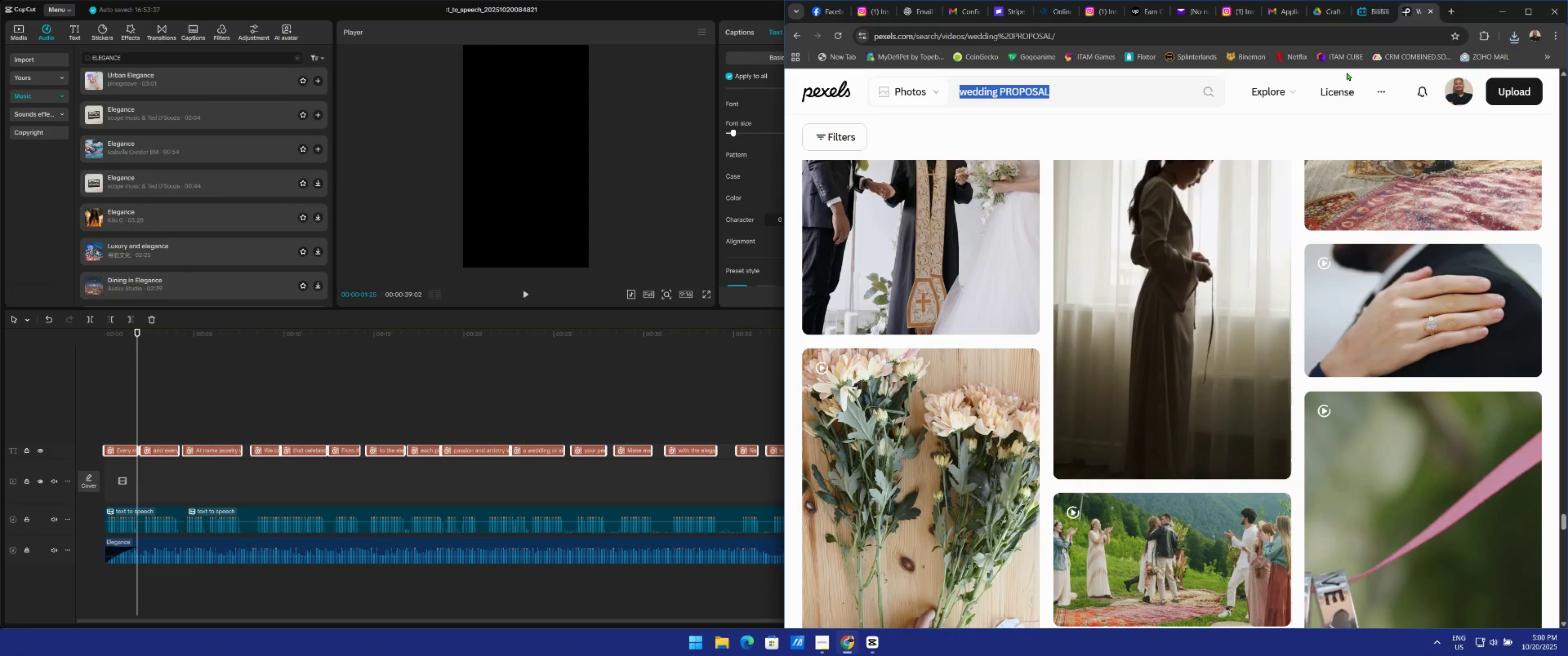 
type(ANIVE)
 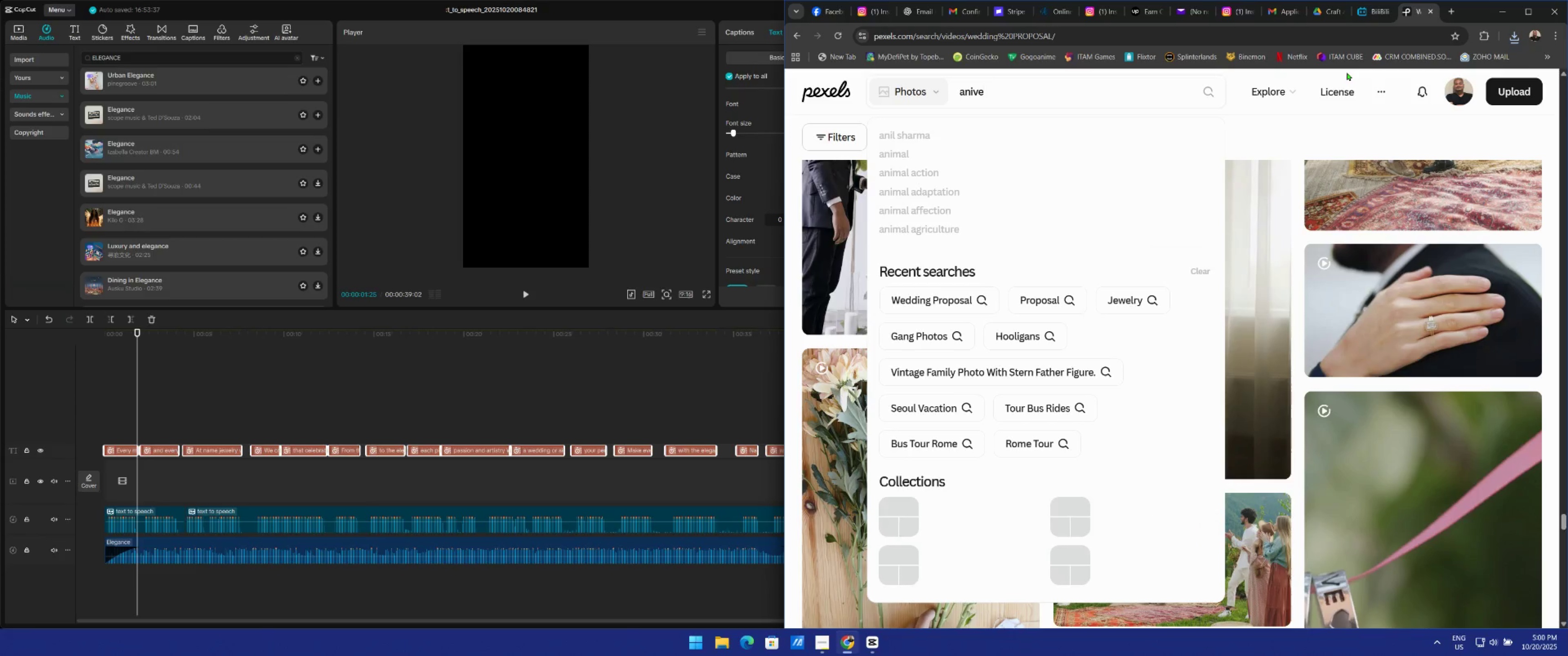 
hold_key(key=Backspace, duration=0.76)
 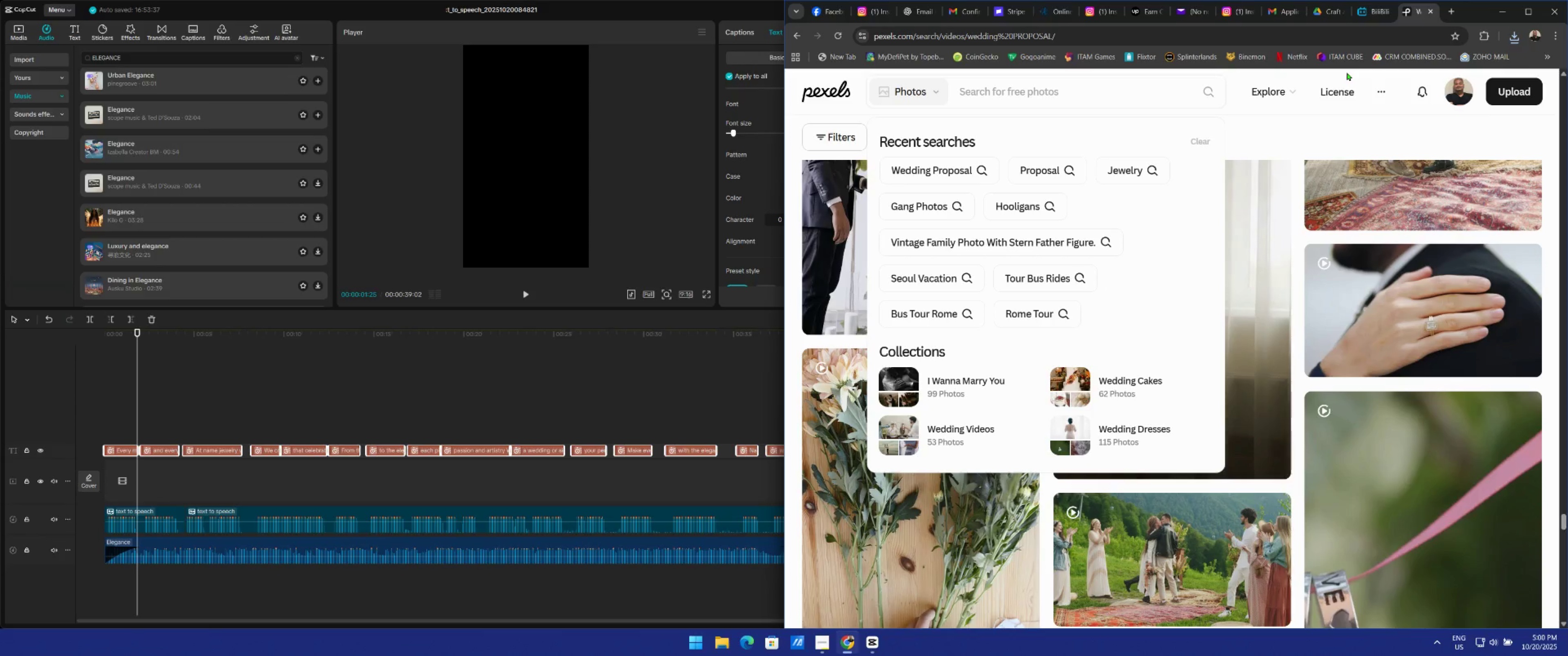 
type(BIRTHDAY GIFT F)
key(Backspace)
type(JEWELRY)
 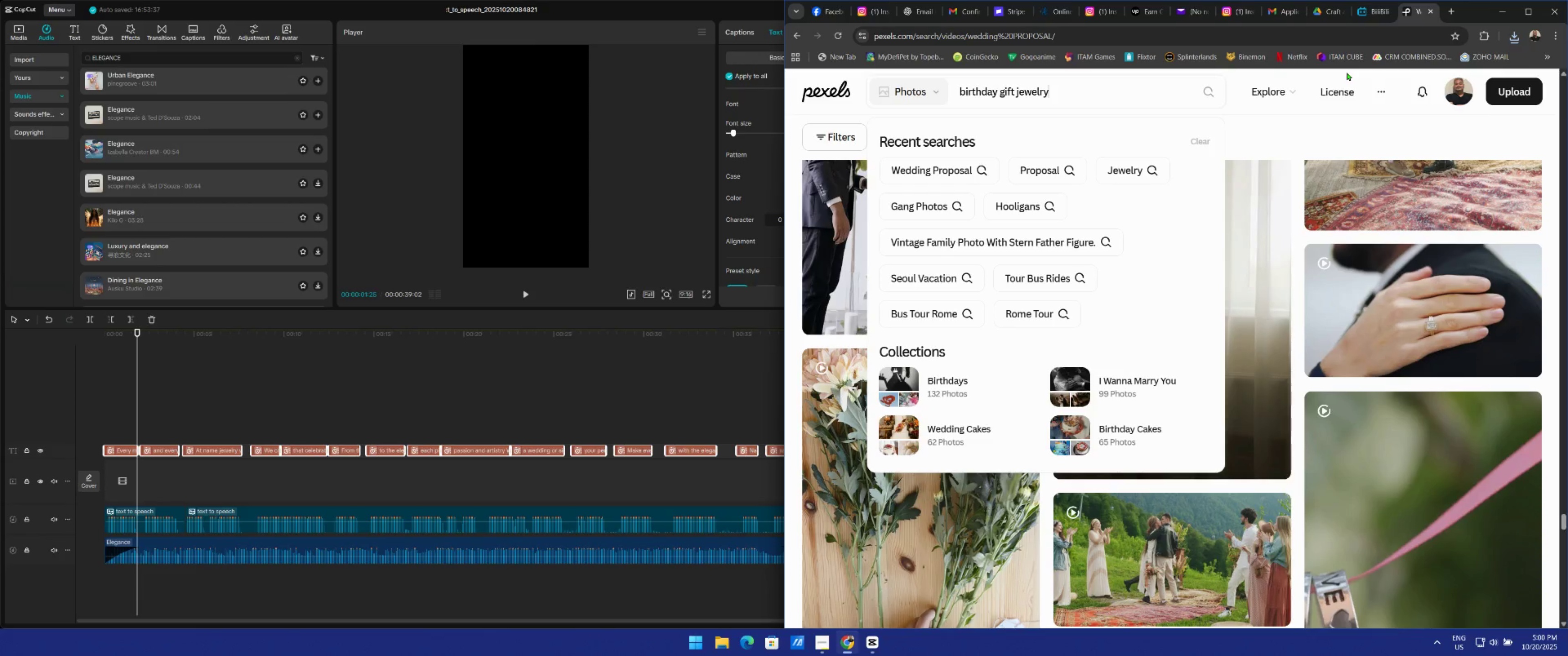 
key(Enter)
 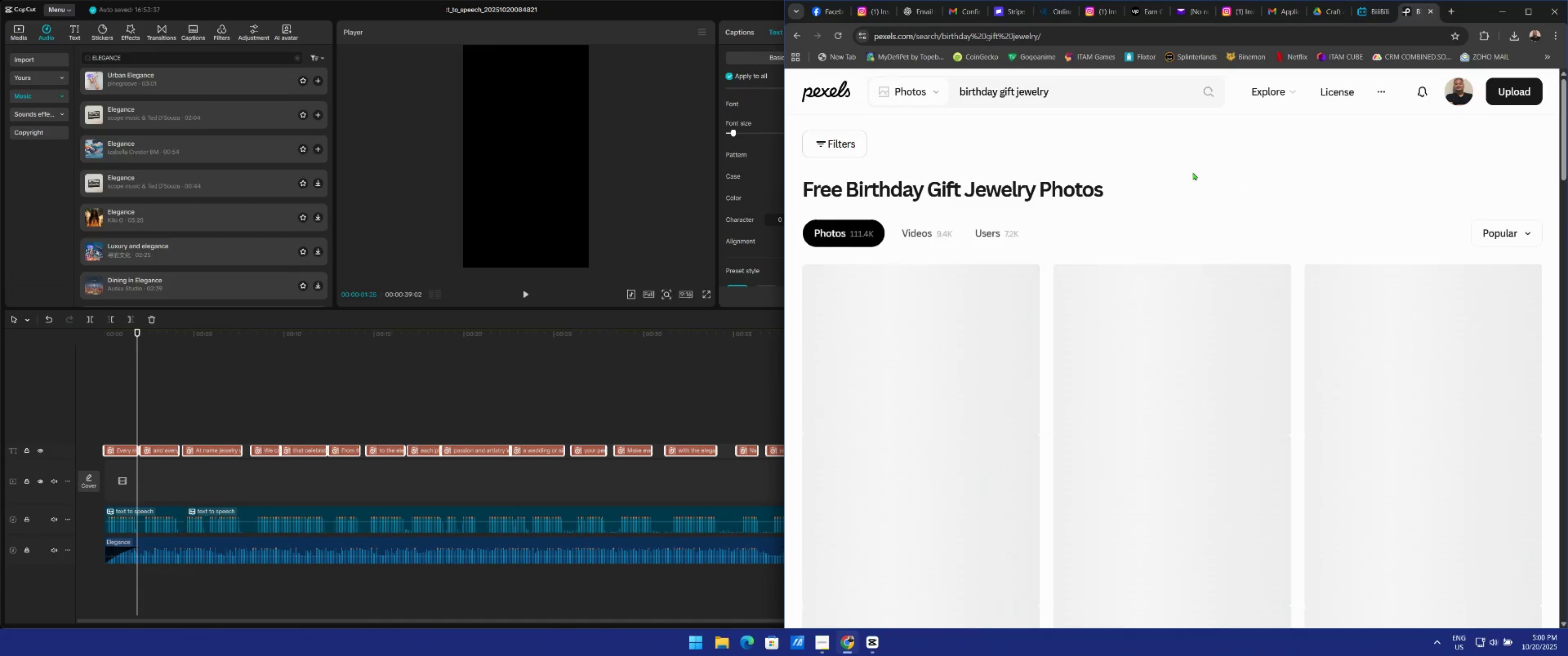 
left_click([935, 235])
 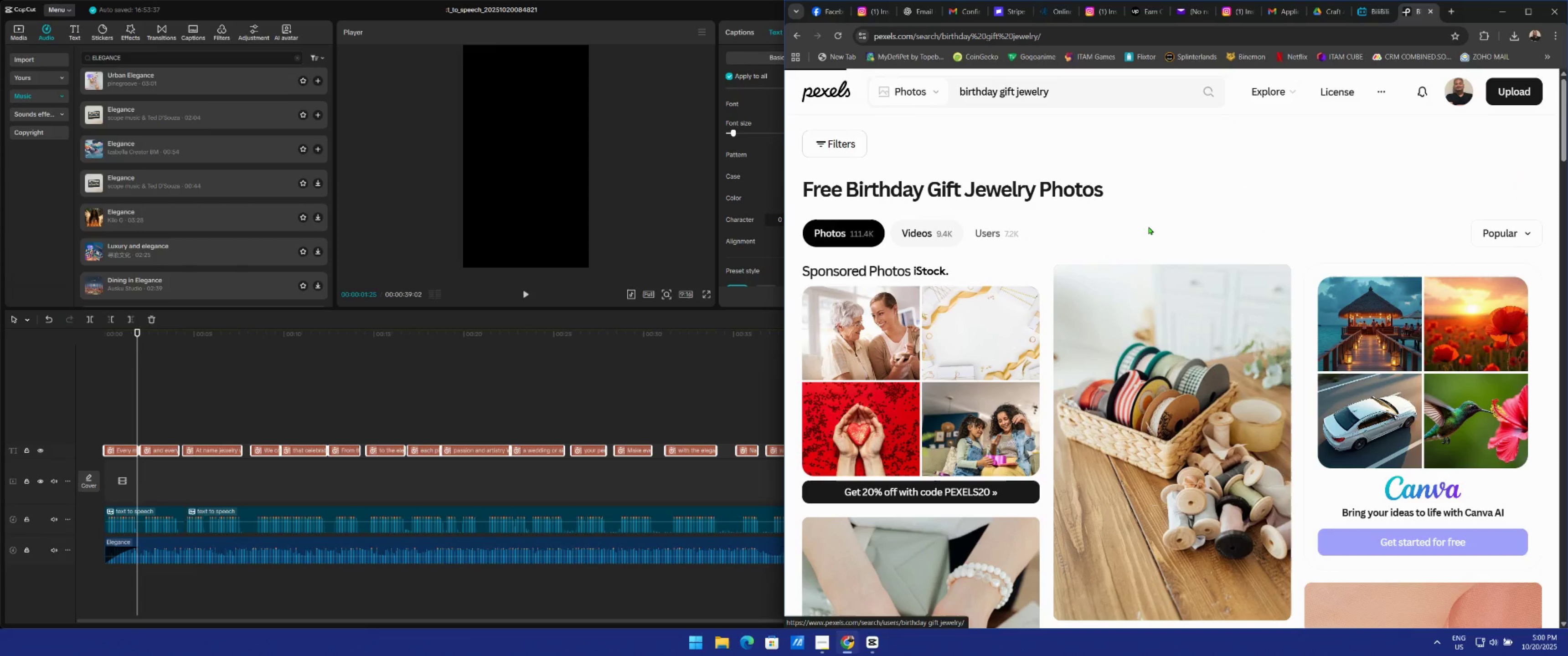 
scroll: coordinate [1179, 251], scroll_direction: down, amount: 53.0
 